 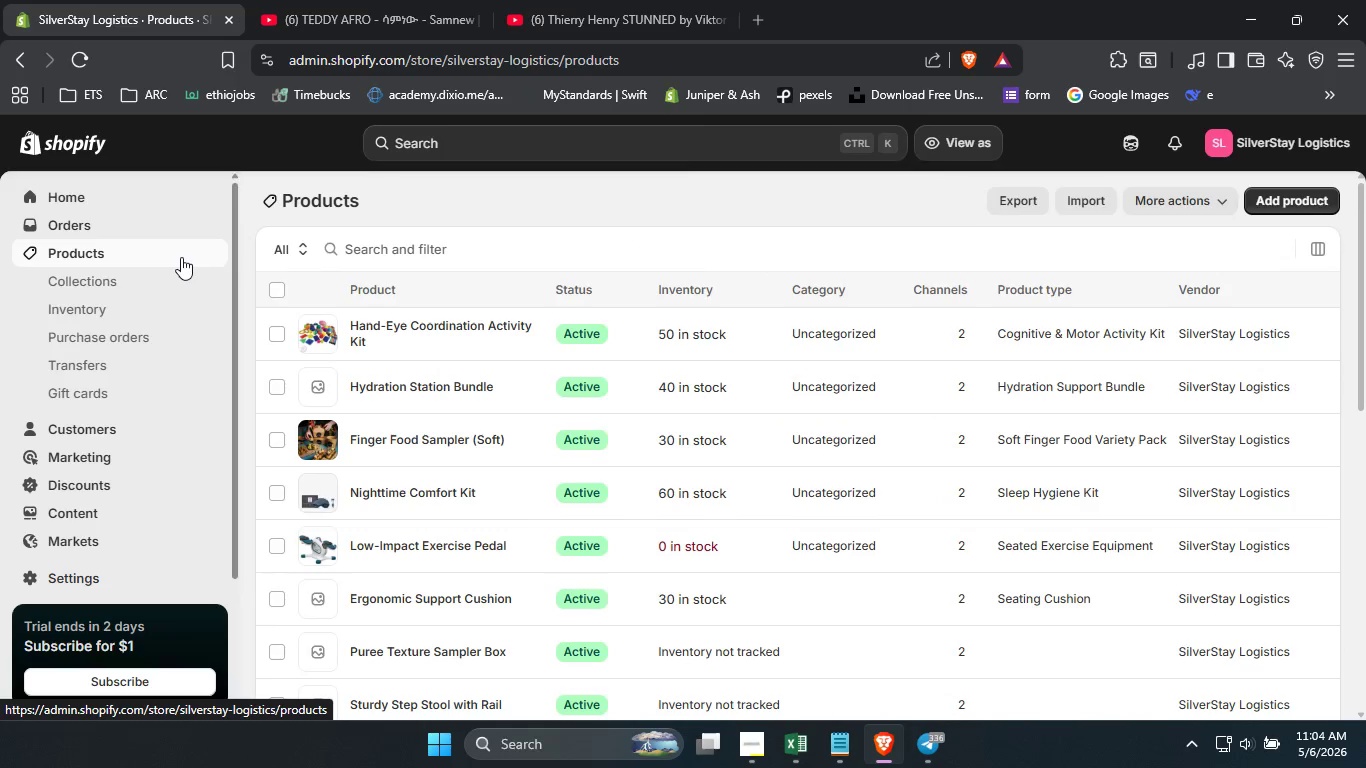 
scroll: coordinate [496, 375], scroll_direction: down, amount: 2.0
 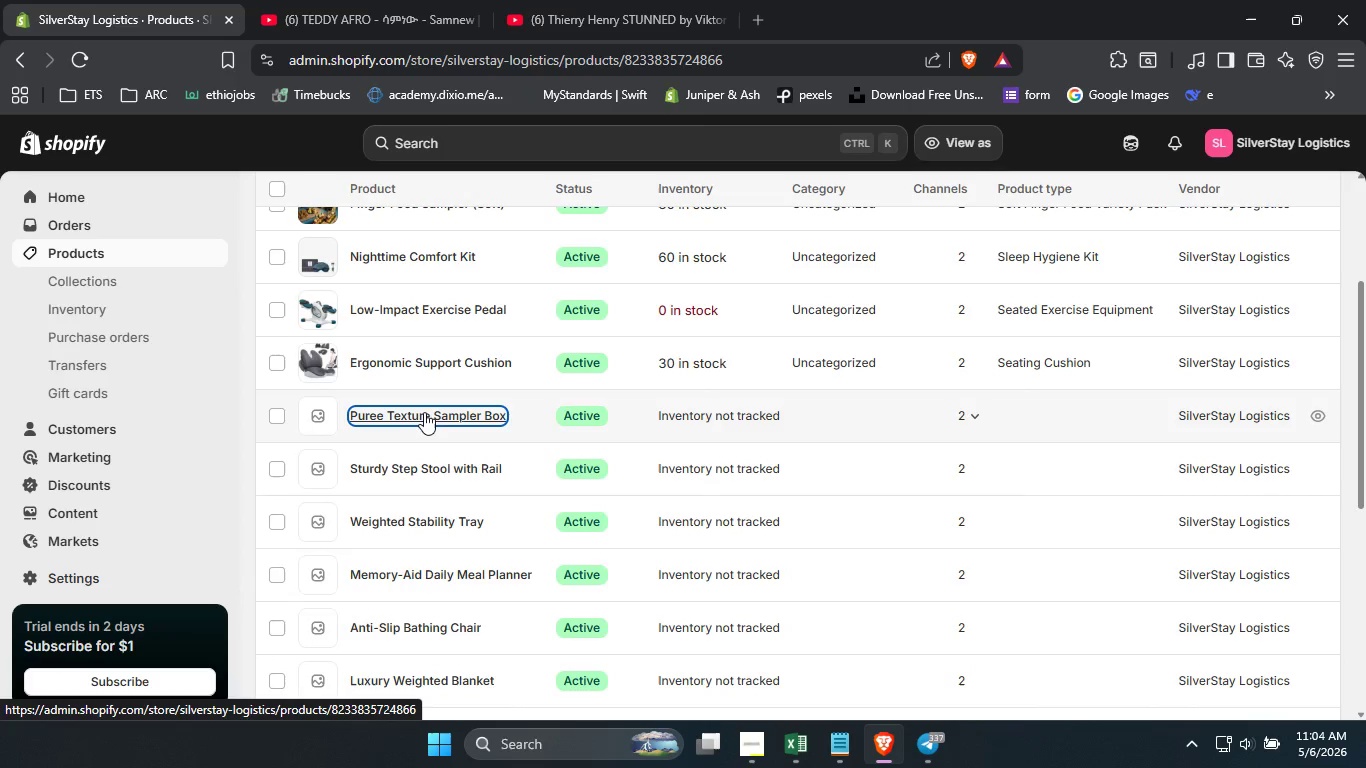 
left_click([424, 412])
 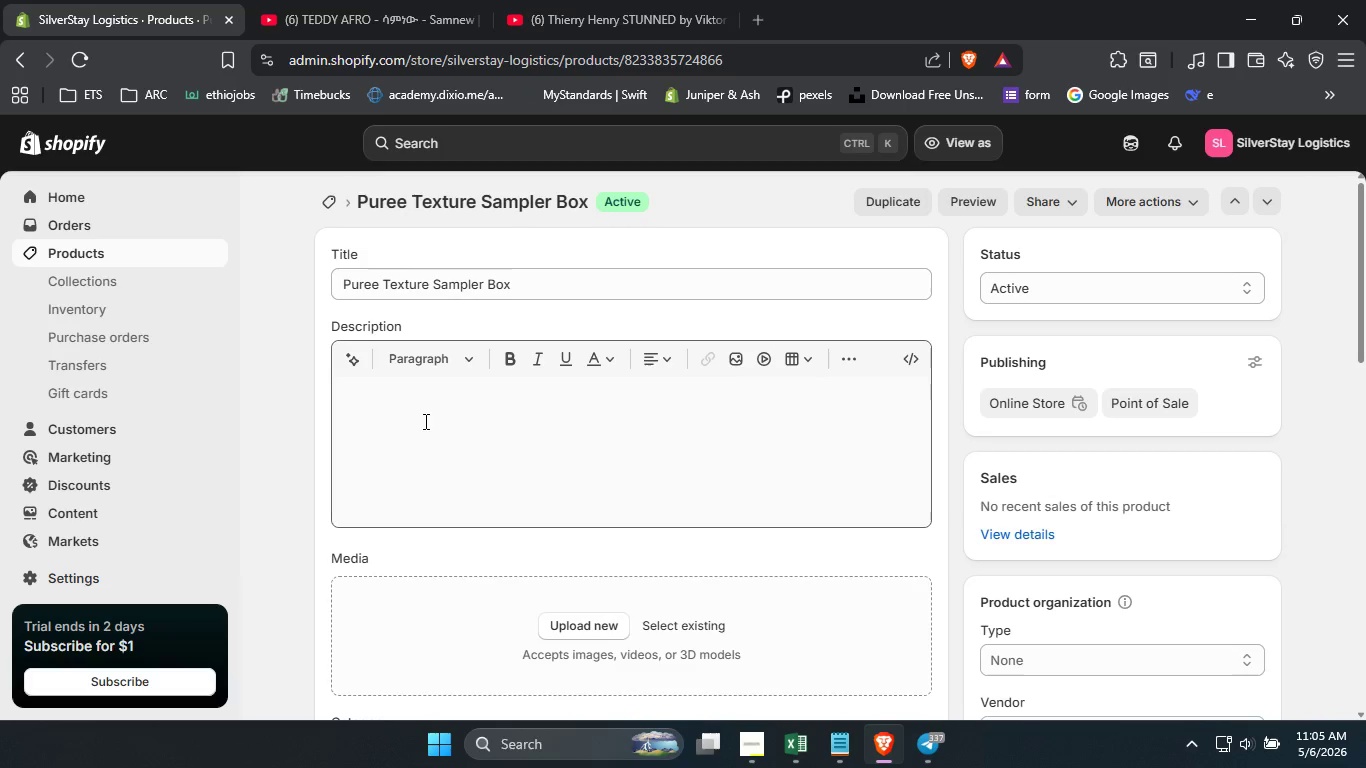 
left_click([424, 419])
 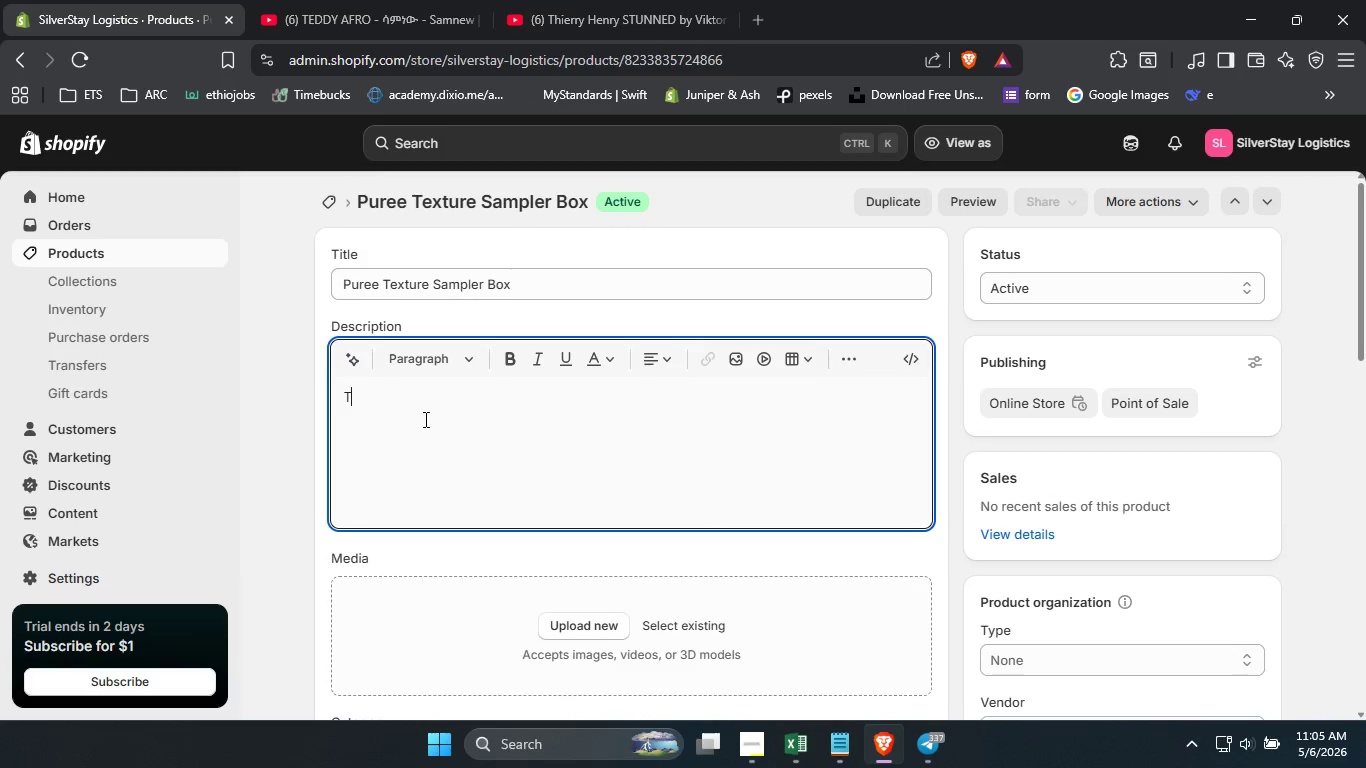 
type(This Step stool features a hu)
key(Backspace)
type(andrail that extends 30 inches hihj )
key(Backspace)
key(Backspace)
key(Backspace)
type(gh and non-slip rubber tread on the step surface )
key(Backspace)
type(. The steel frame suppors)
key(Backspace)
type(ts y)
key(Backspace)
type(up to 350 lbs., )
key(Backspace)
key(Backspace)
key(Backspace)
type(,)
key(Backspace)
type(. )
key(Backspace)
key(Backspace)
type(, makin)
key(Backspace)
type(ng)
 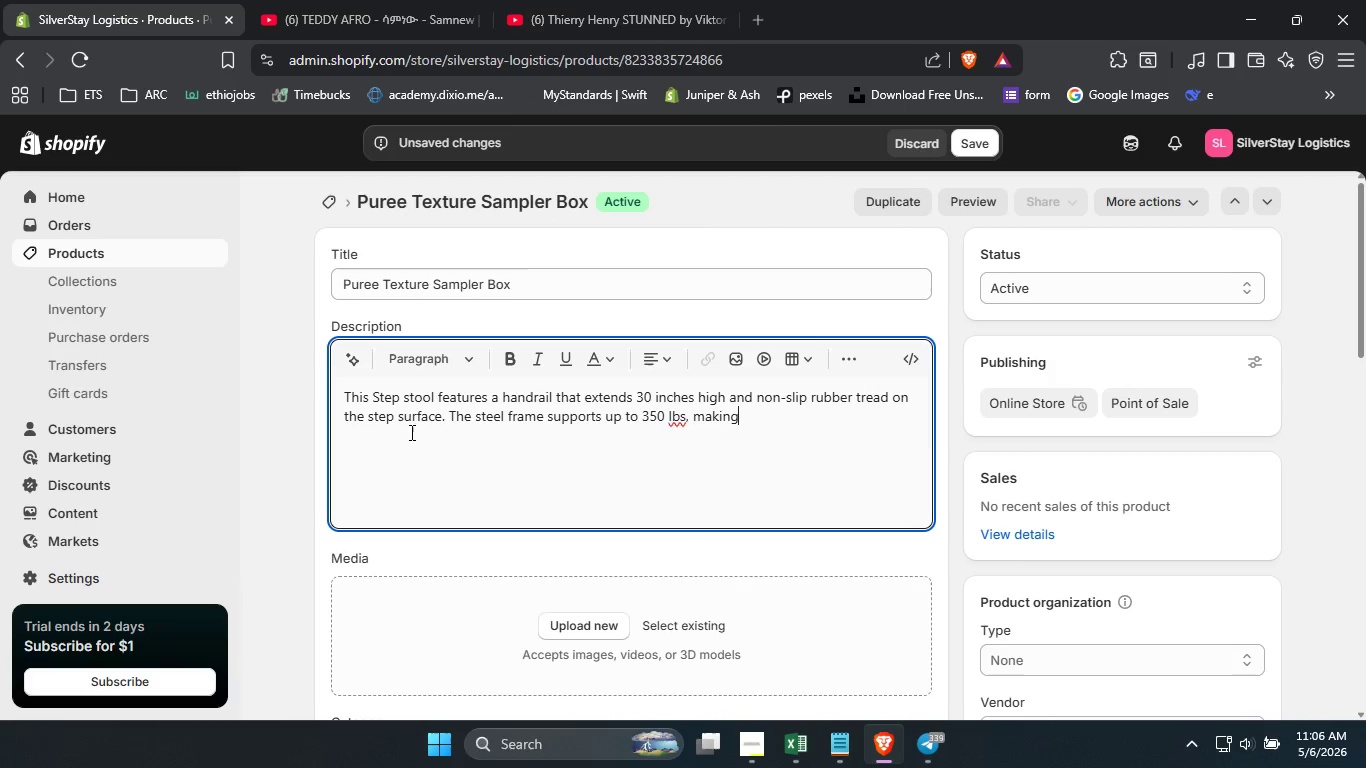 
left_click([672, 419])
 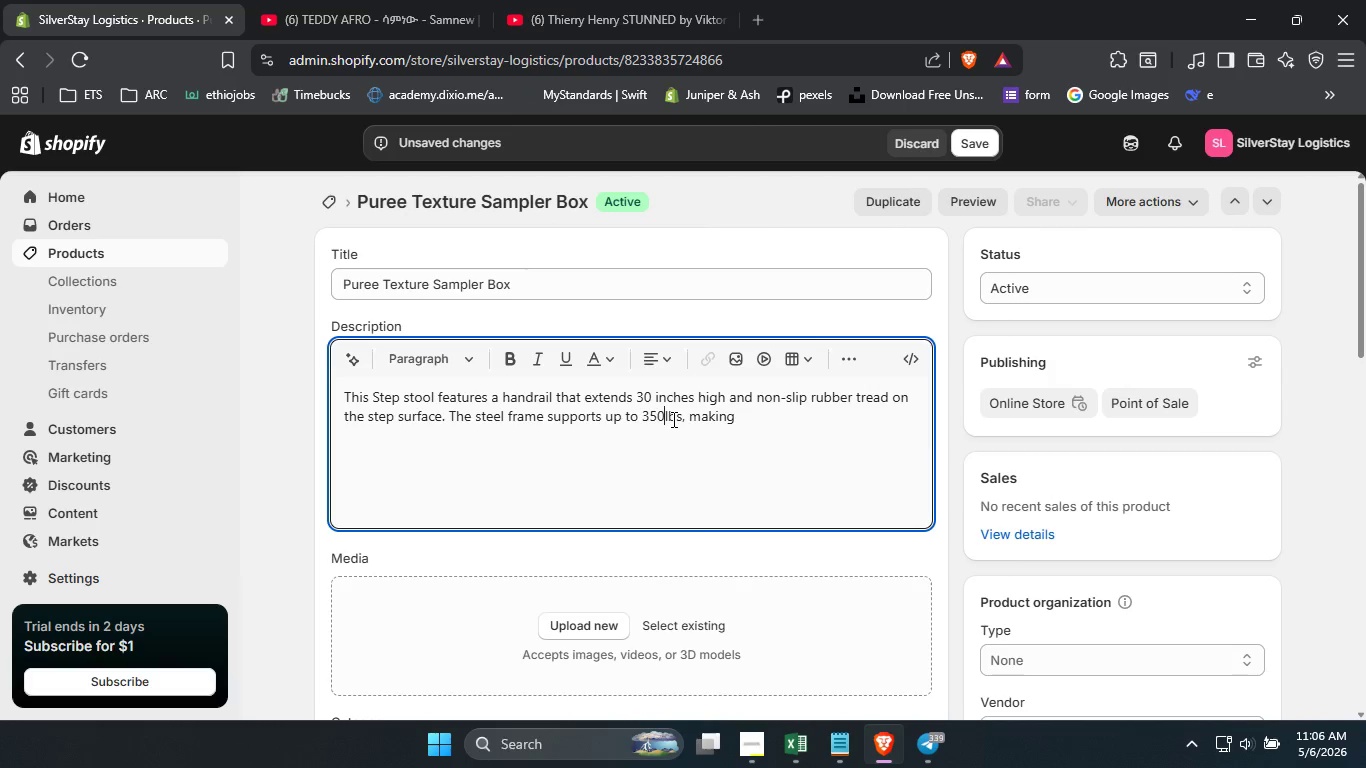 
key(ArrowLeft)
 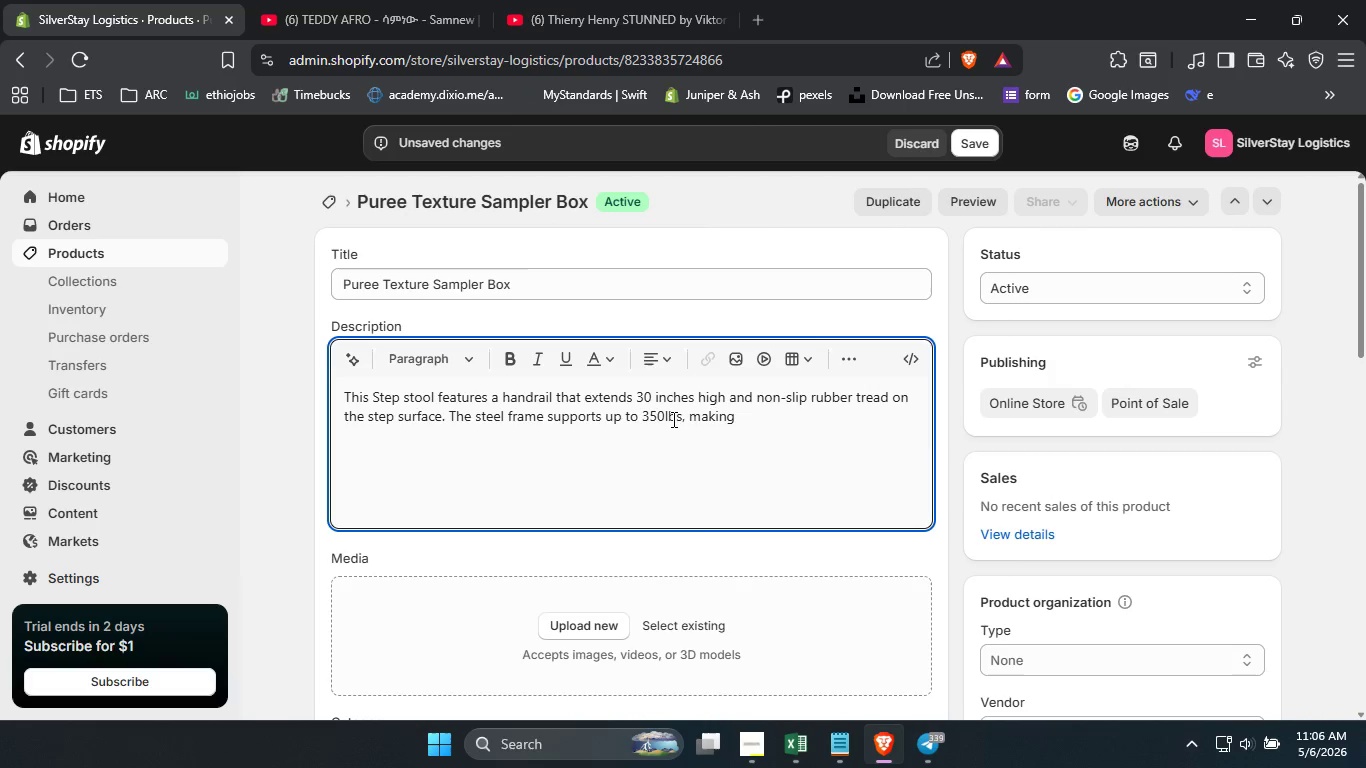 
key(Backspace)
 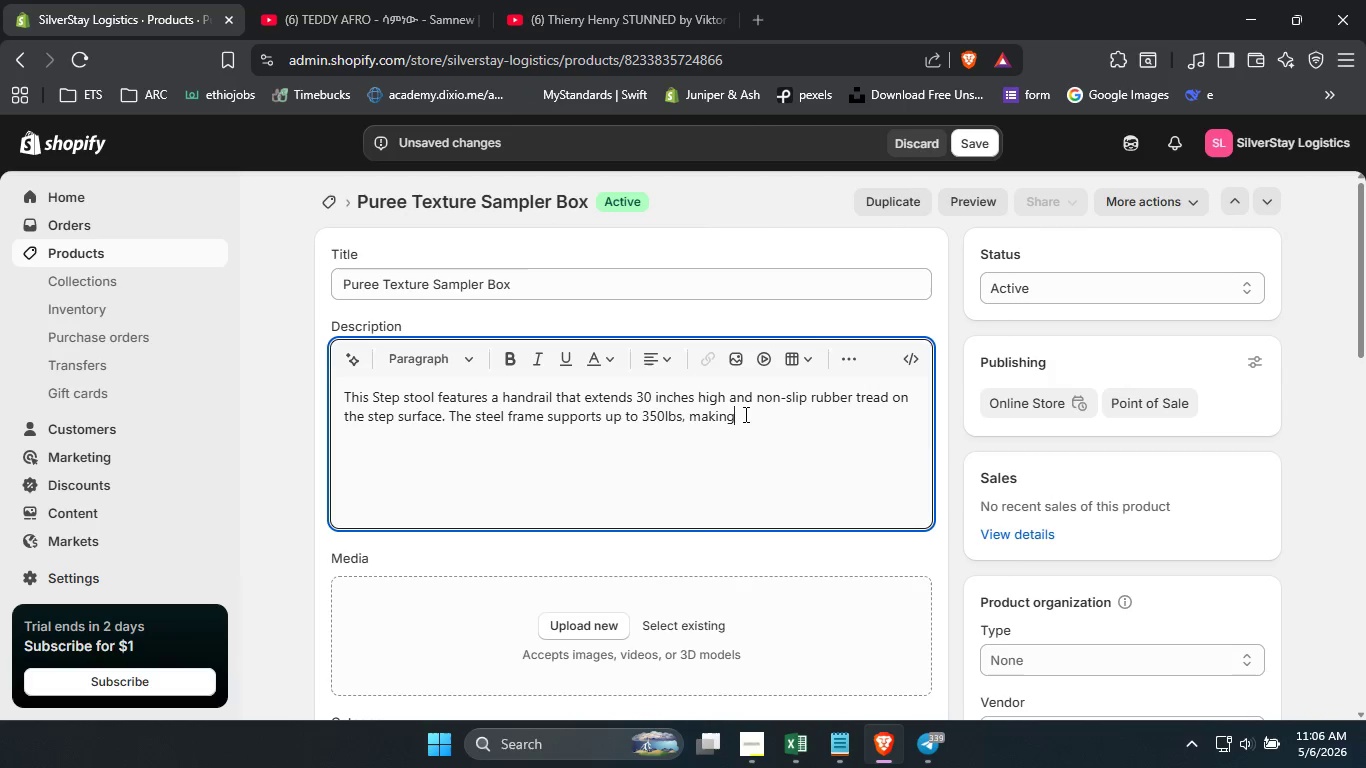 
left_click([744, 414])
 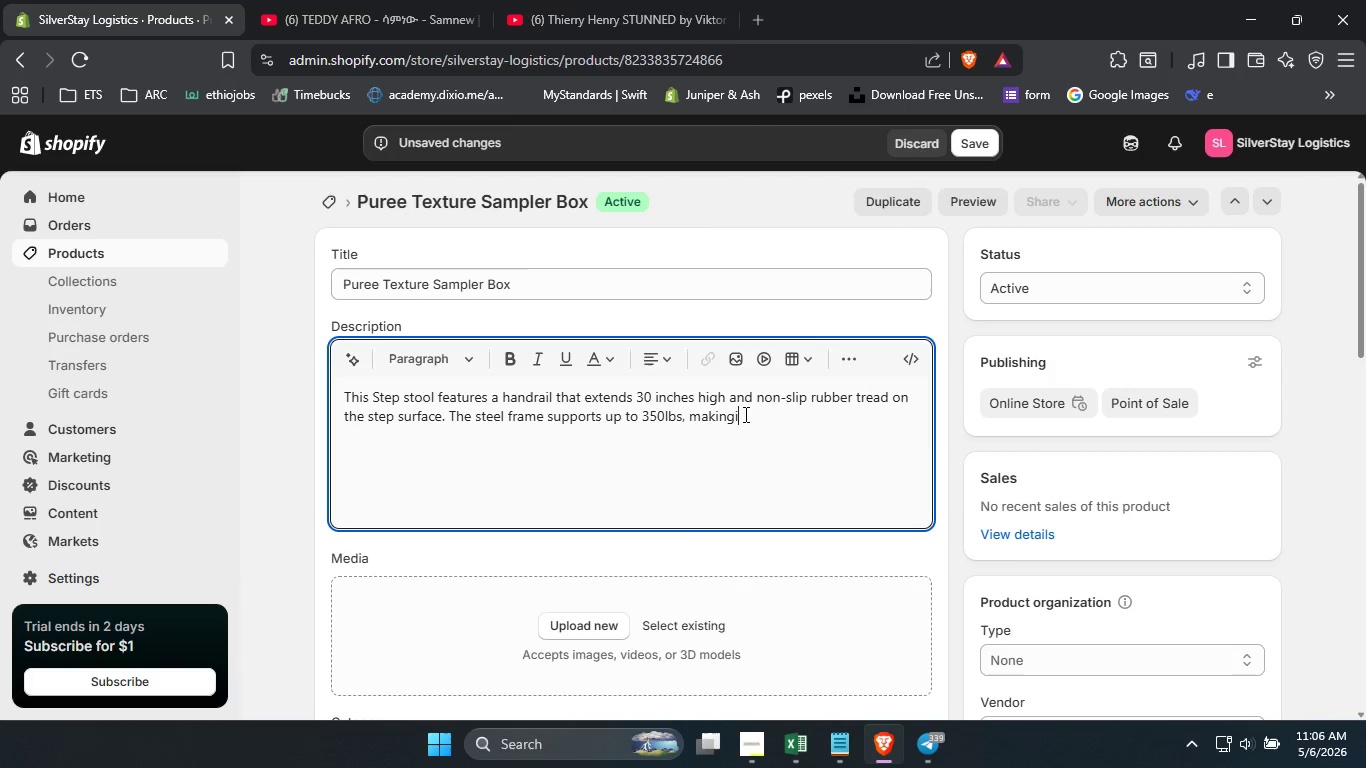 
type(id)
key(Backspace)
type(t da)
key(Backspace)
key(Backspace)
key(Backspace)
key(Backspace)
key(Backspace)
type( it sfe )
key(Backspace)
key(Backspace)
key(Backspace)
type(afe )
 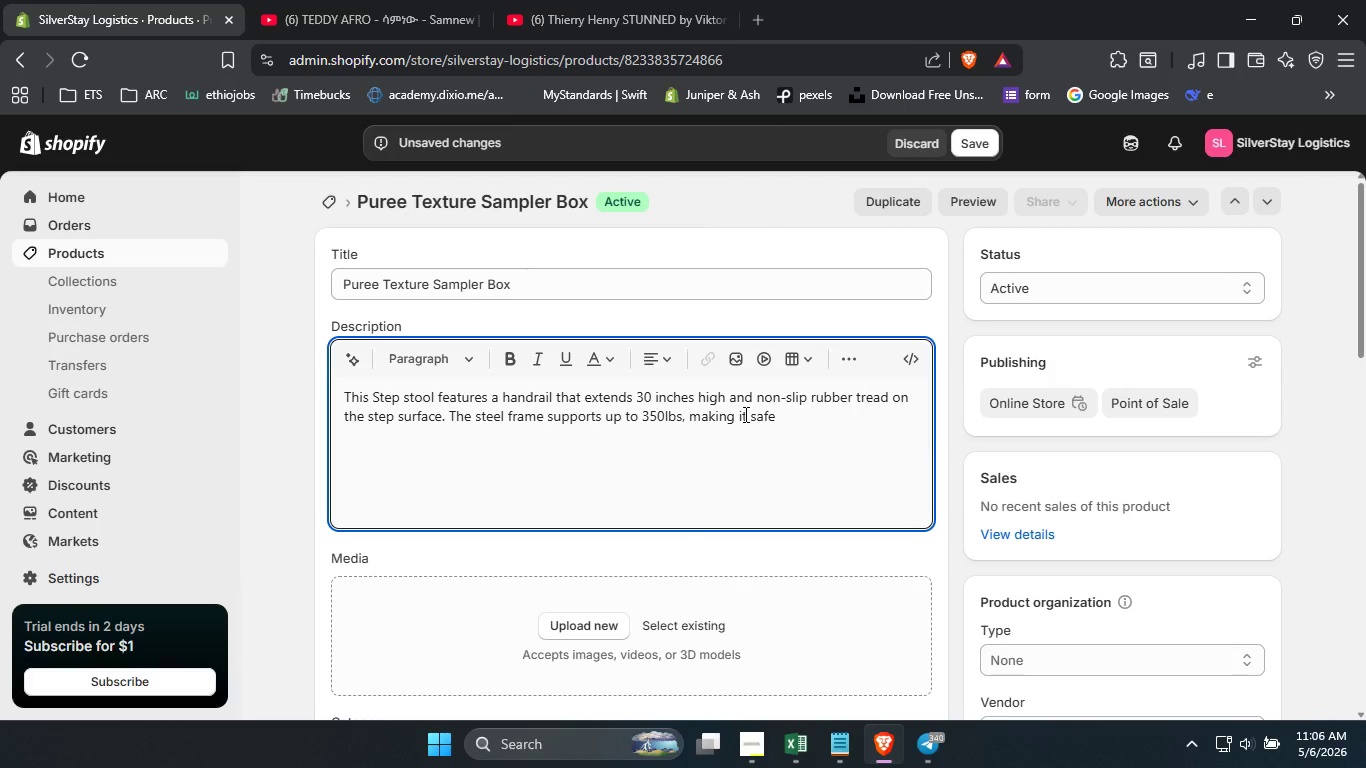 
wait(6.0)
 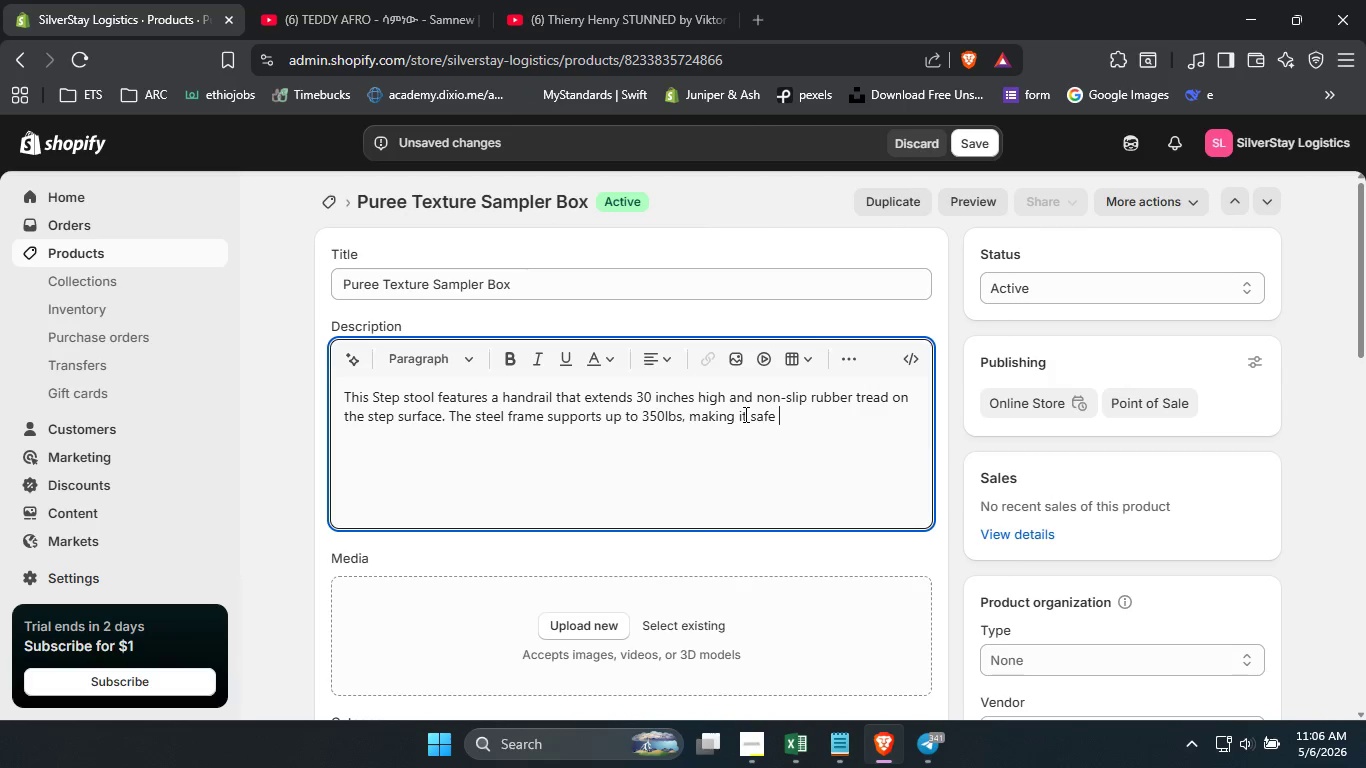 
type(for seniors wjh)
key(Backspace)
type(ho)
key(Backspace)
key(Backspace)
key(Backspace)
type(ho needed)
key(Backspace)
type( )
key(Backspace)
type( )
key(Backspace)
key(Backspace)
type( extra height )
 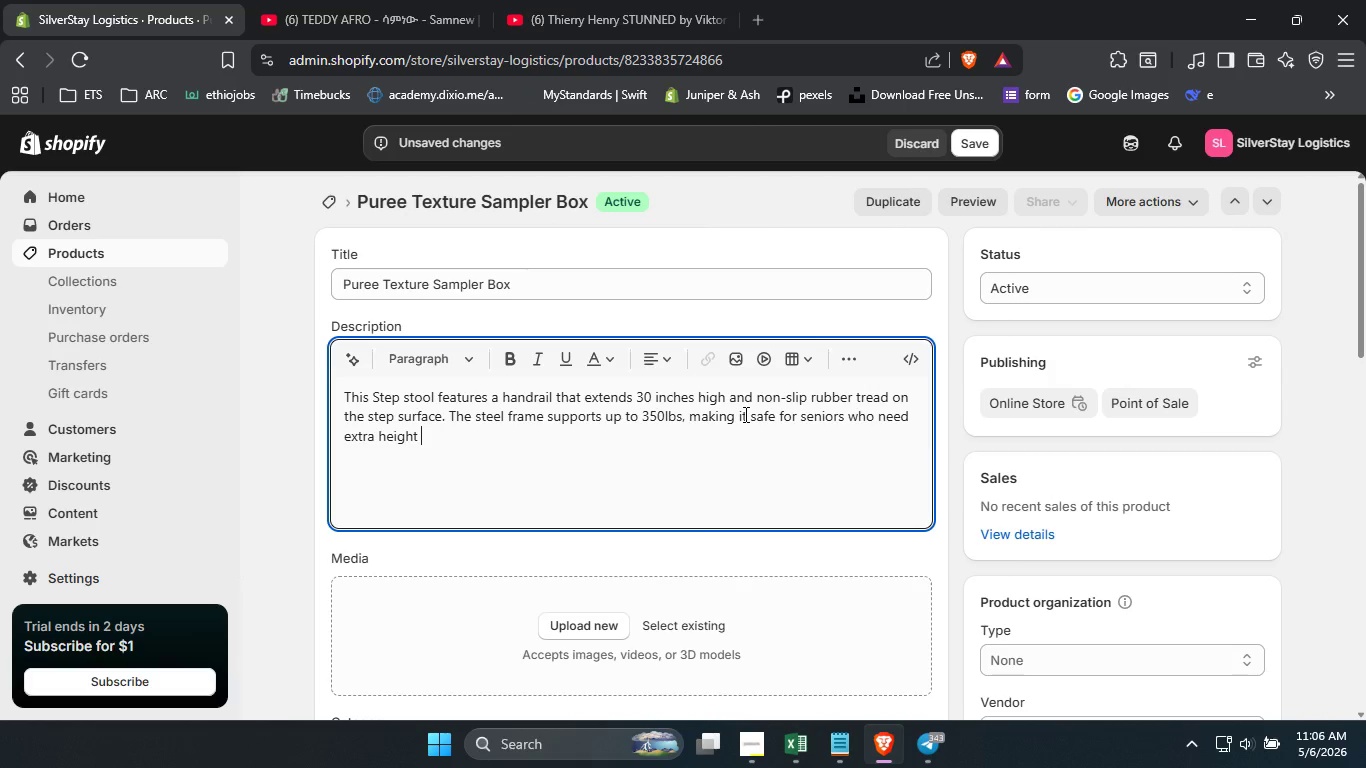 
wait(6.5)
 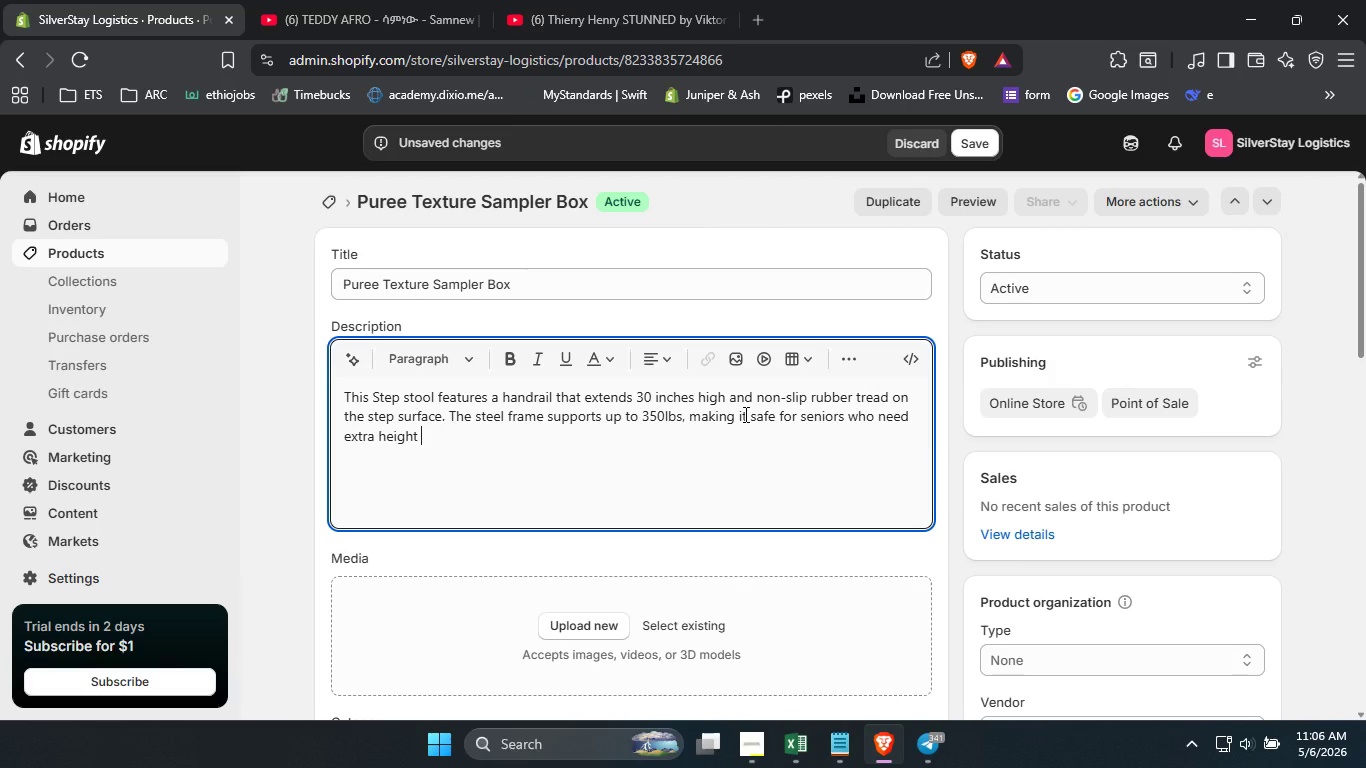 
type(to reach cabinets or beds.)
 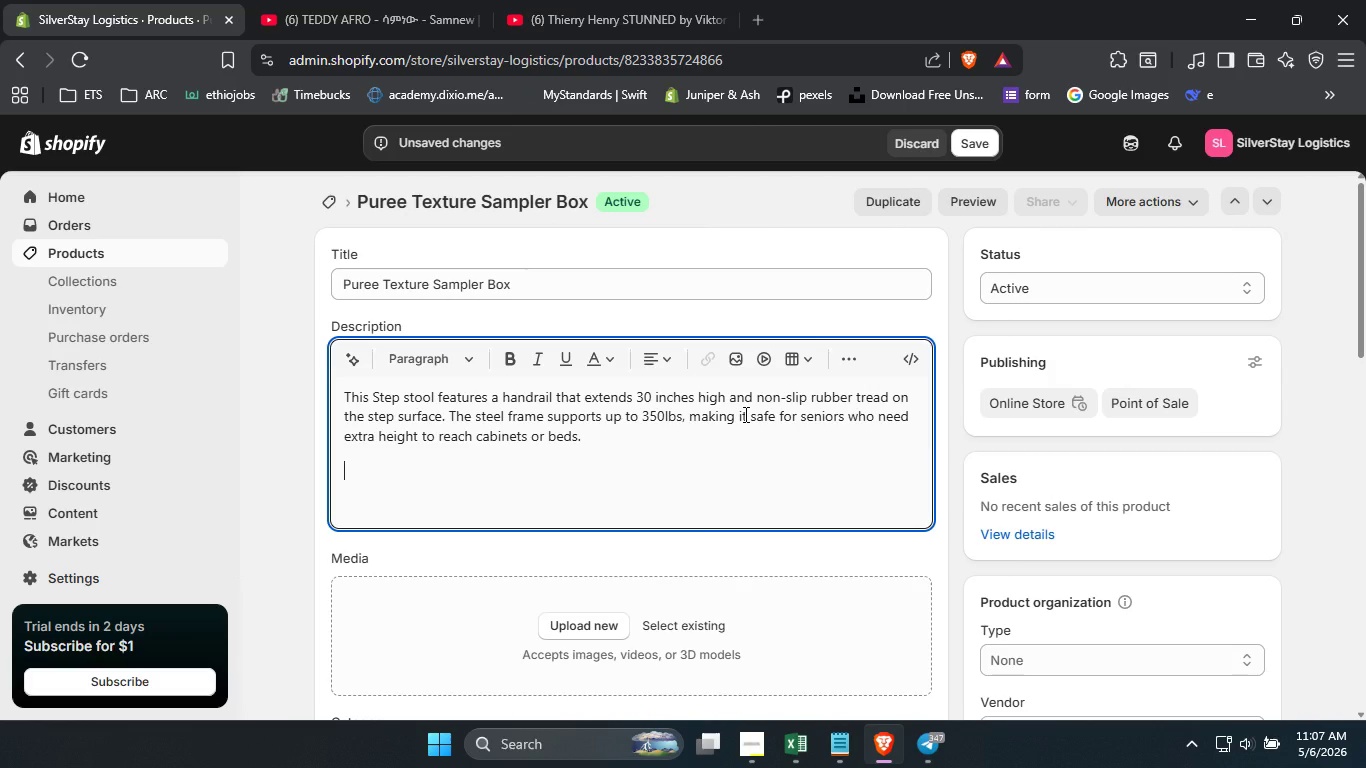 
key(Enter)
 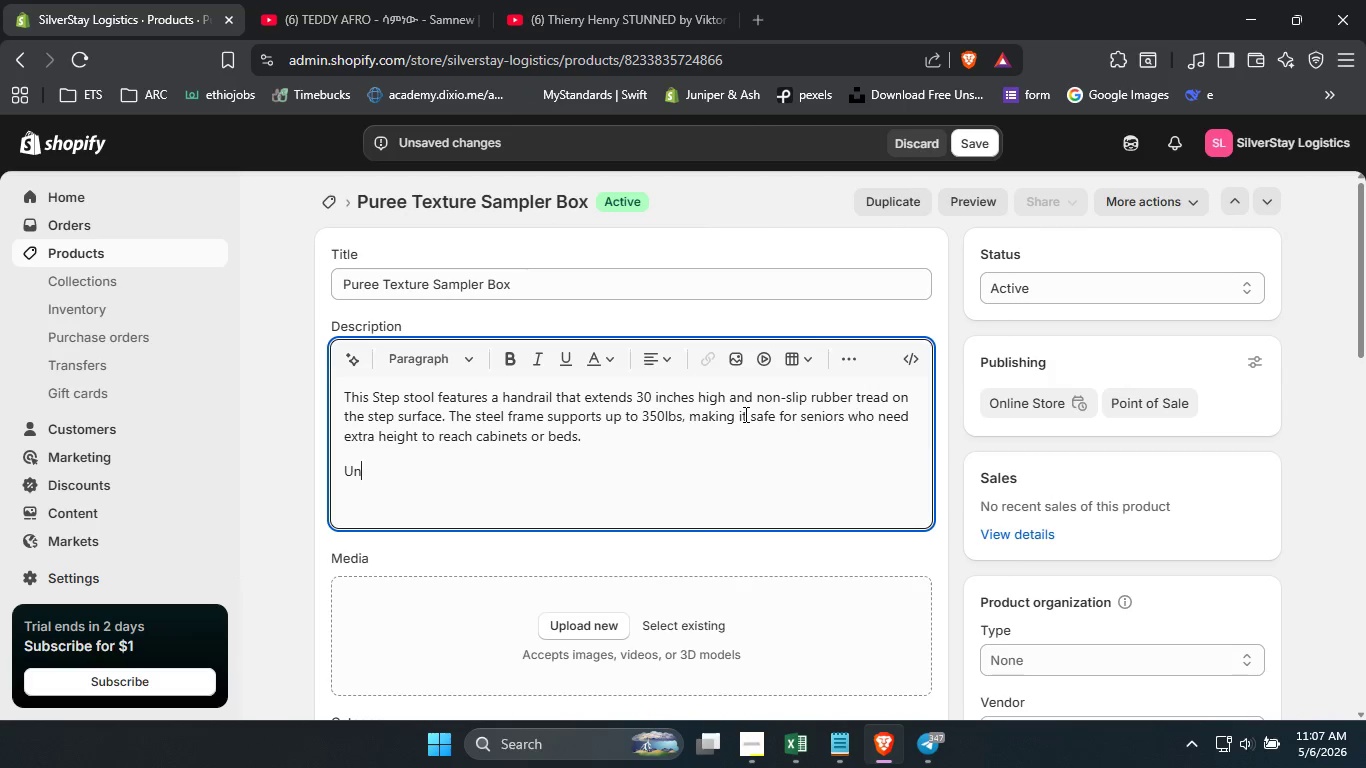 
type(Unlike standars)
key(Backspace)
type(d step stolls)
key(Backspace)
key(Backspace)
key(Backspace)
type(ols )
key(Backspace)
type(, the rail wrap )
key(Backspace)
type(s arounf )
key(Backspace)
type(d)
key(Backspace)
key(Backspace)
type(d two sides, providing ci)
key(Backspace)
type(ontinuous support )
key(Backspace)
type(. Ideal for assissted )
 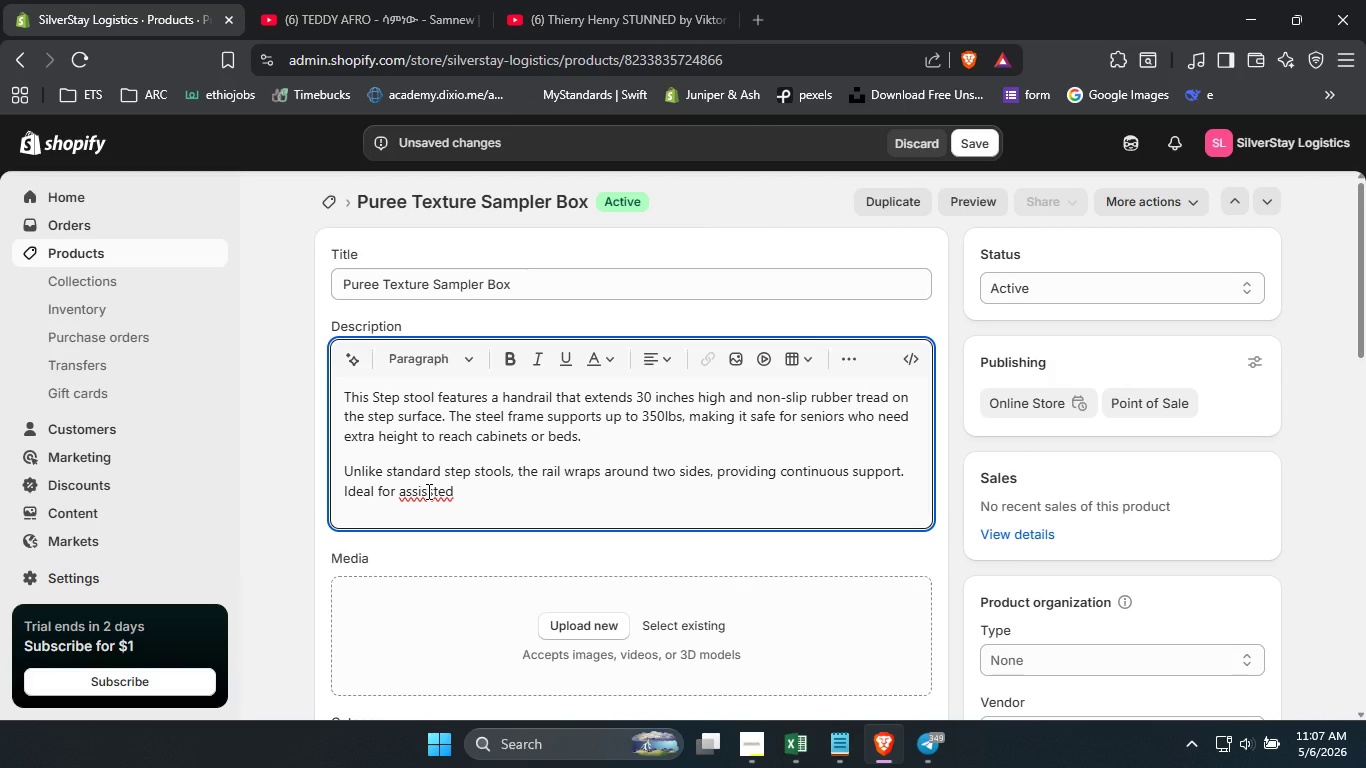 
left_click([427, 491])
 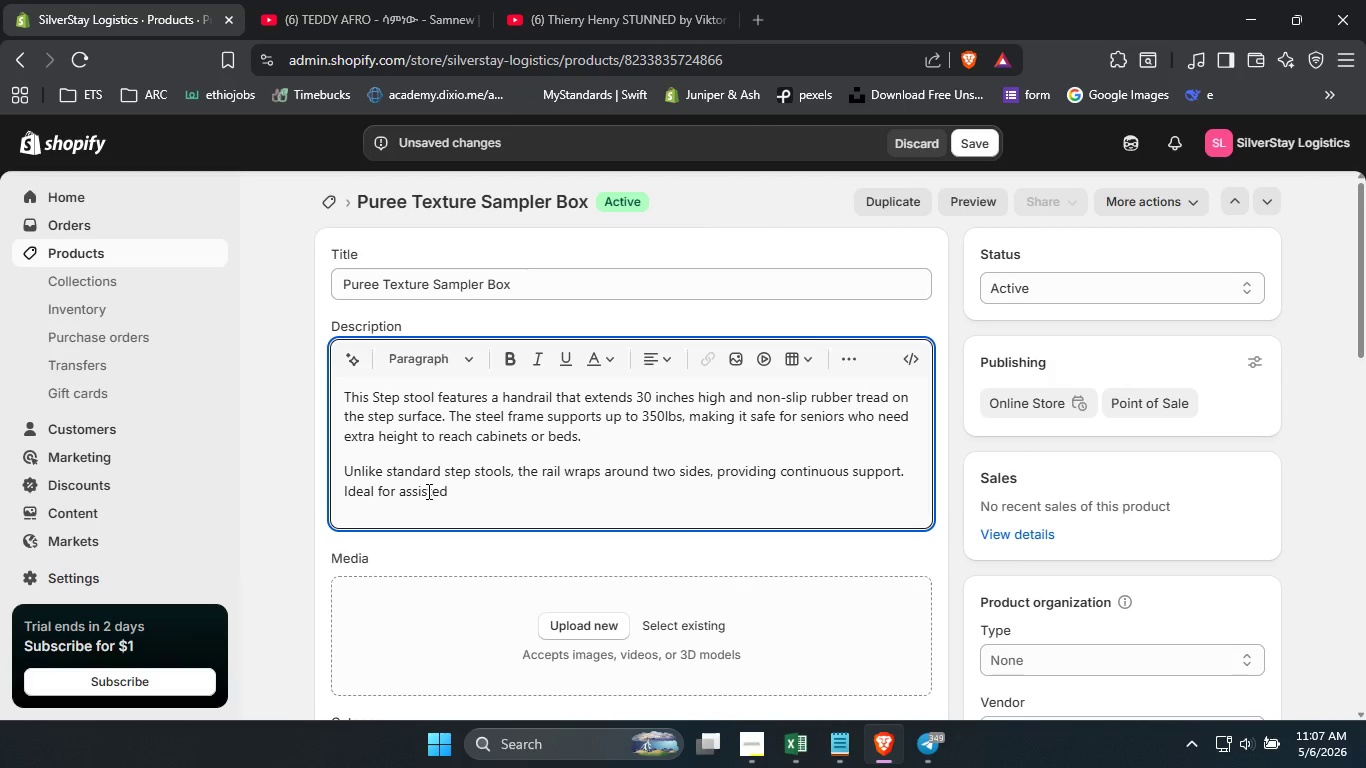 
key(Backspace)
 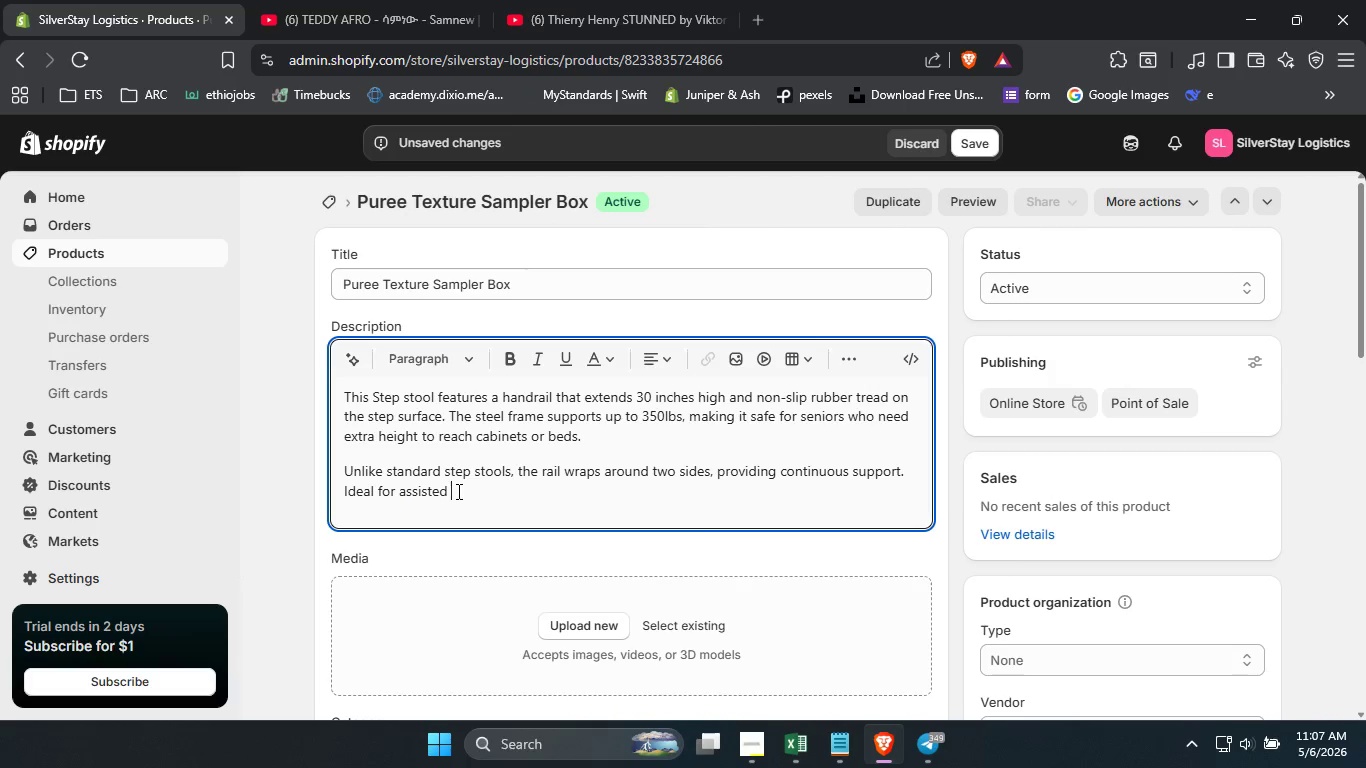 
left_click([457, 491])
 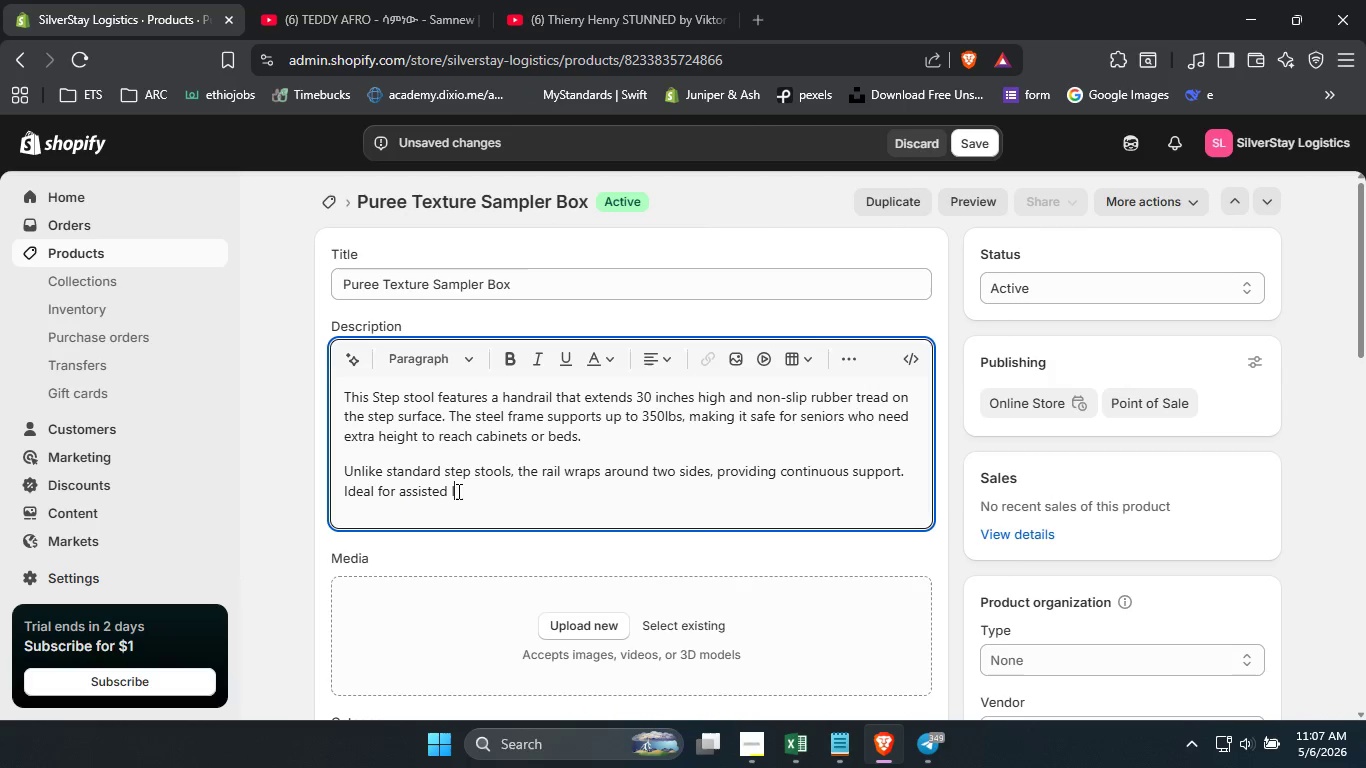 
type(living residents )
key(Backspace)
type(.. 7)
key(Backspace)
key(Backspace)
key(Backspace)
type( )
key(Backspace)
type( )
key(Backspace)
key(Backspace)
type( who ca)
key(Backspace)
key(Backspace)
type(are still ambulatory but need balalce assistance.)
 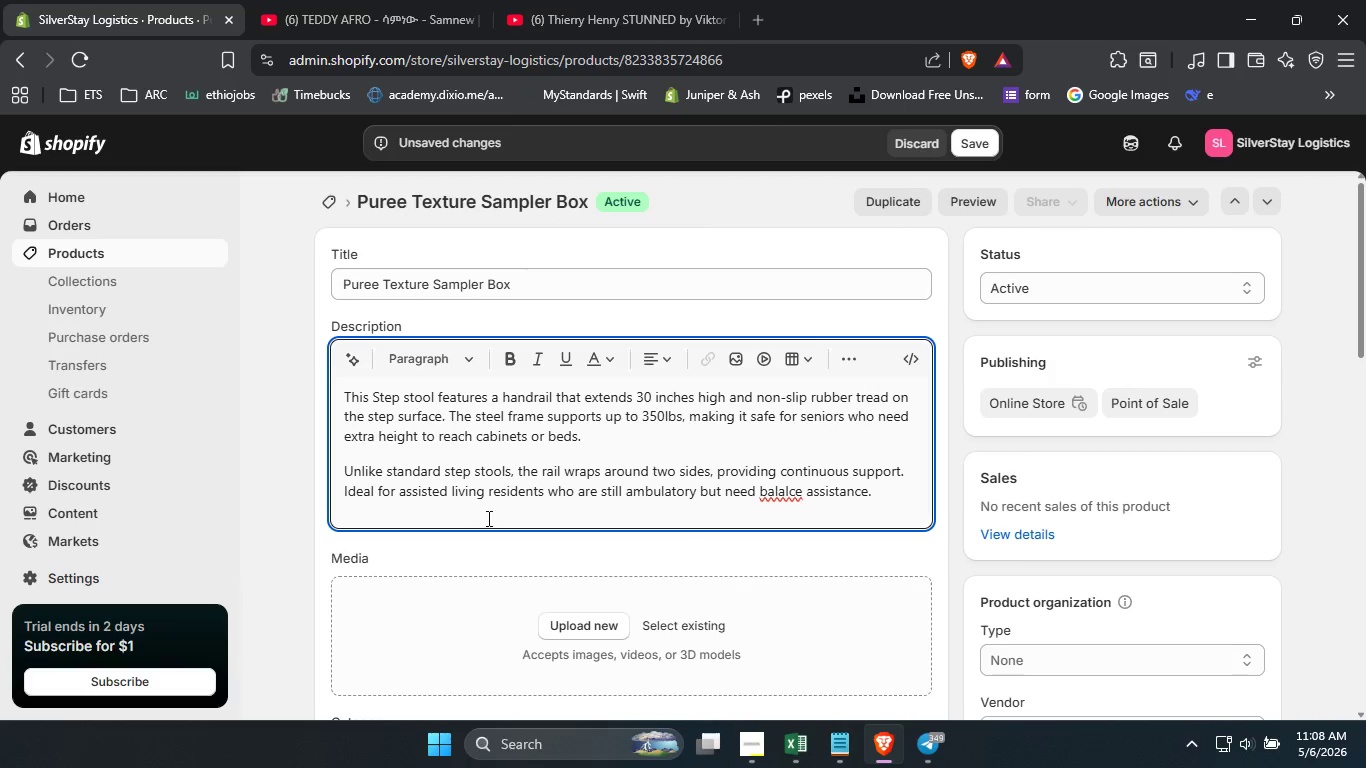 
double_click([773, 495])
 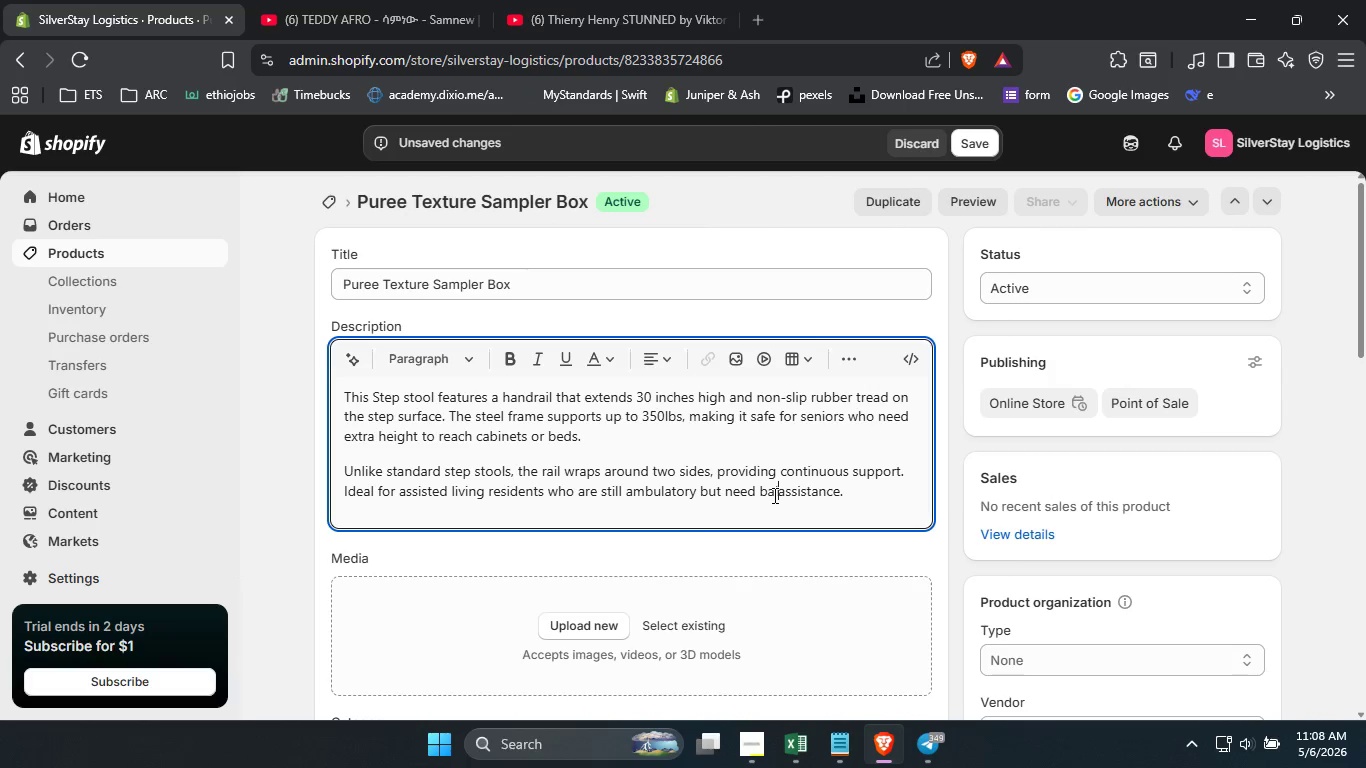 
type(balance )
 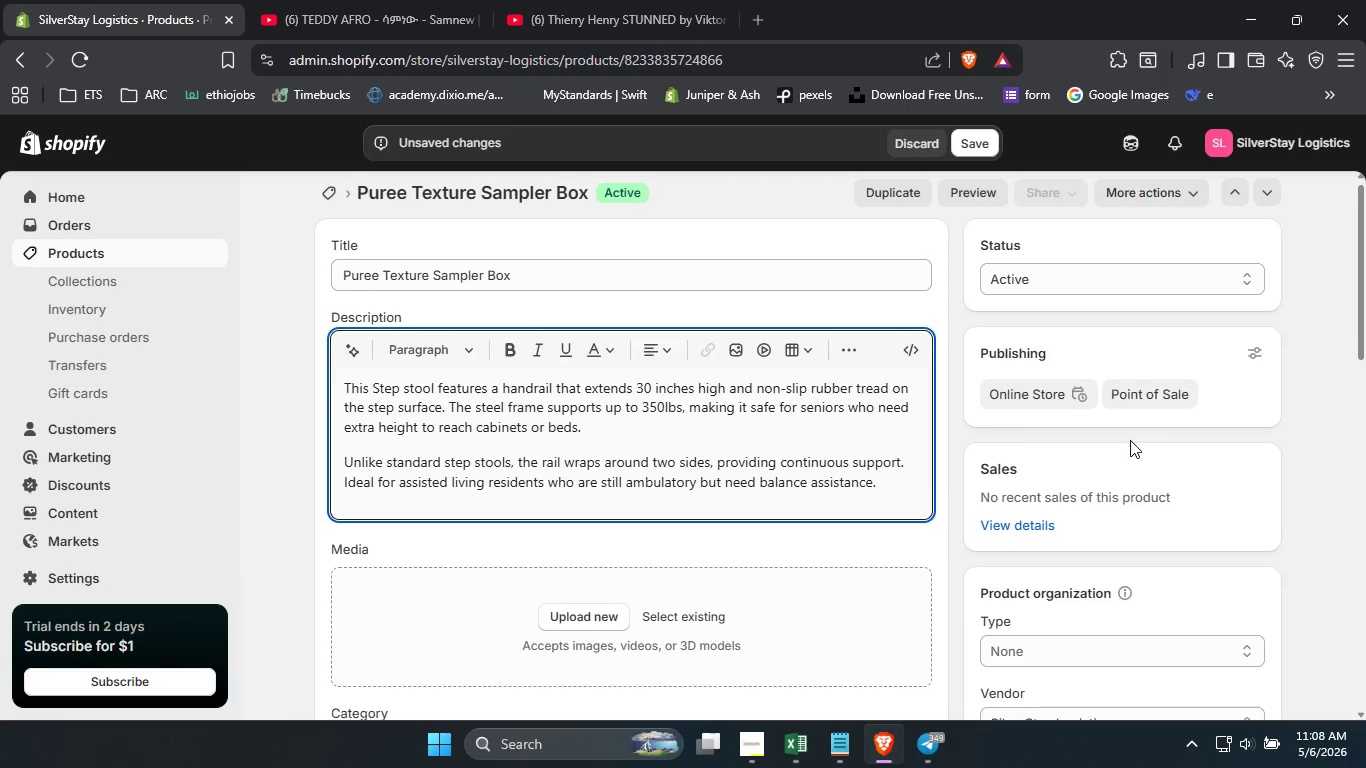 
scroll: coordinate [1130, 440], scroll_direction: down, amount: 1.0
 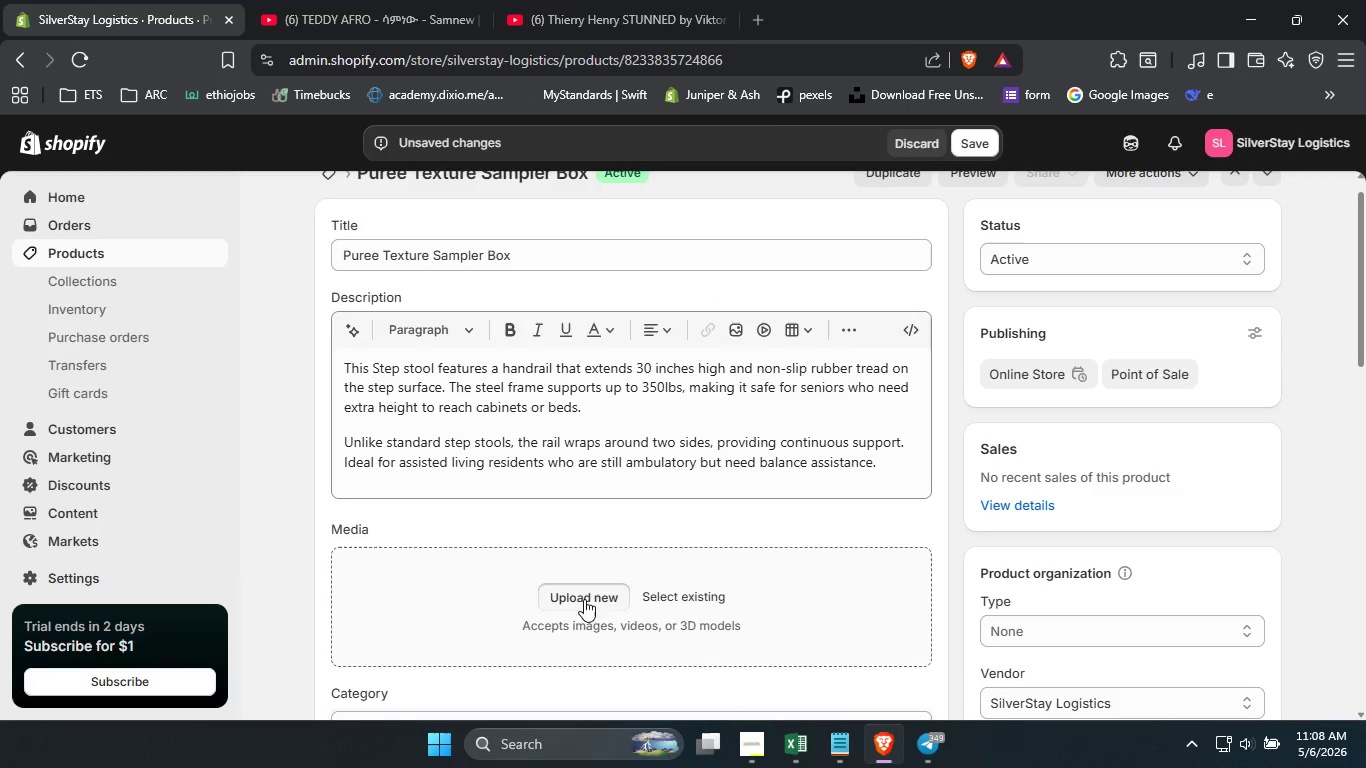 
left_click([584, 599])
 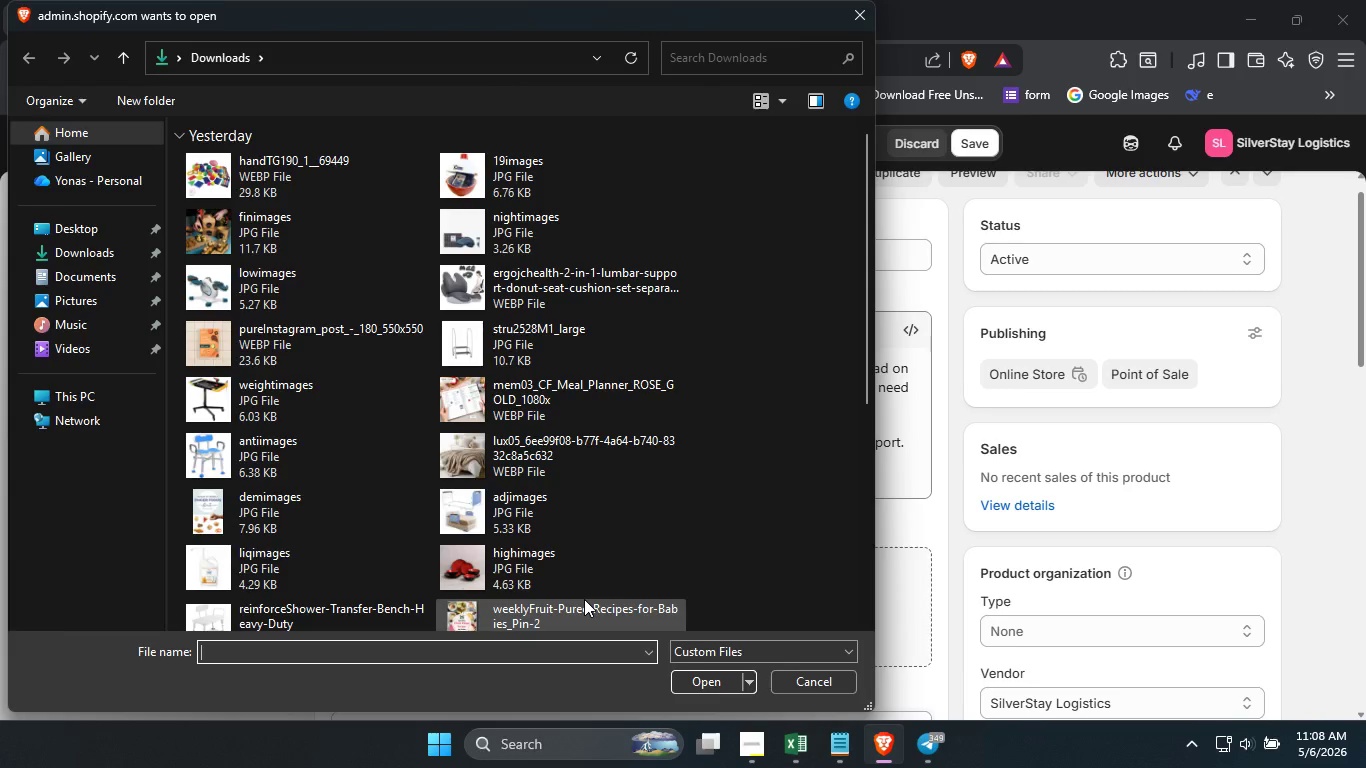 
wait(5.95)
 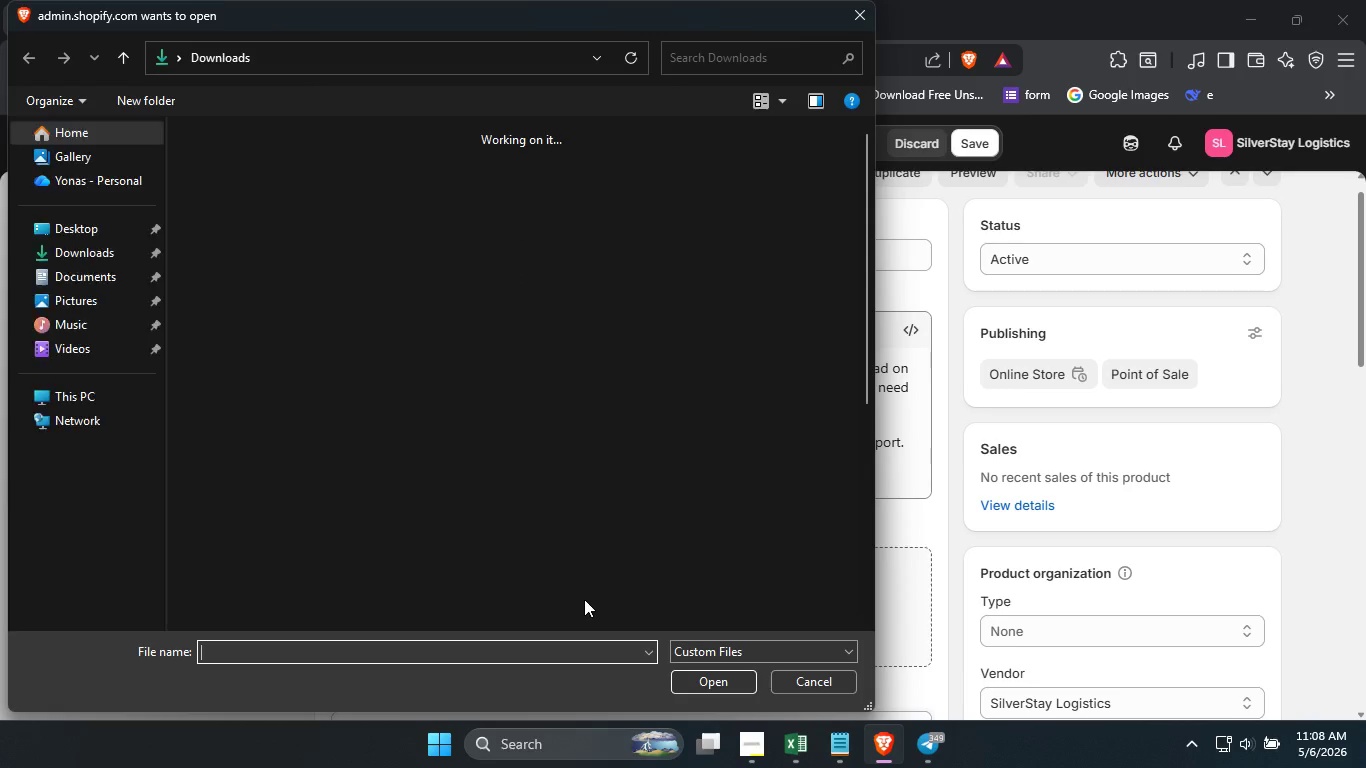 
left_click([478, 525])
 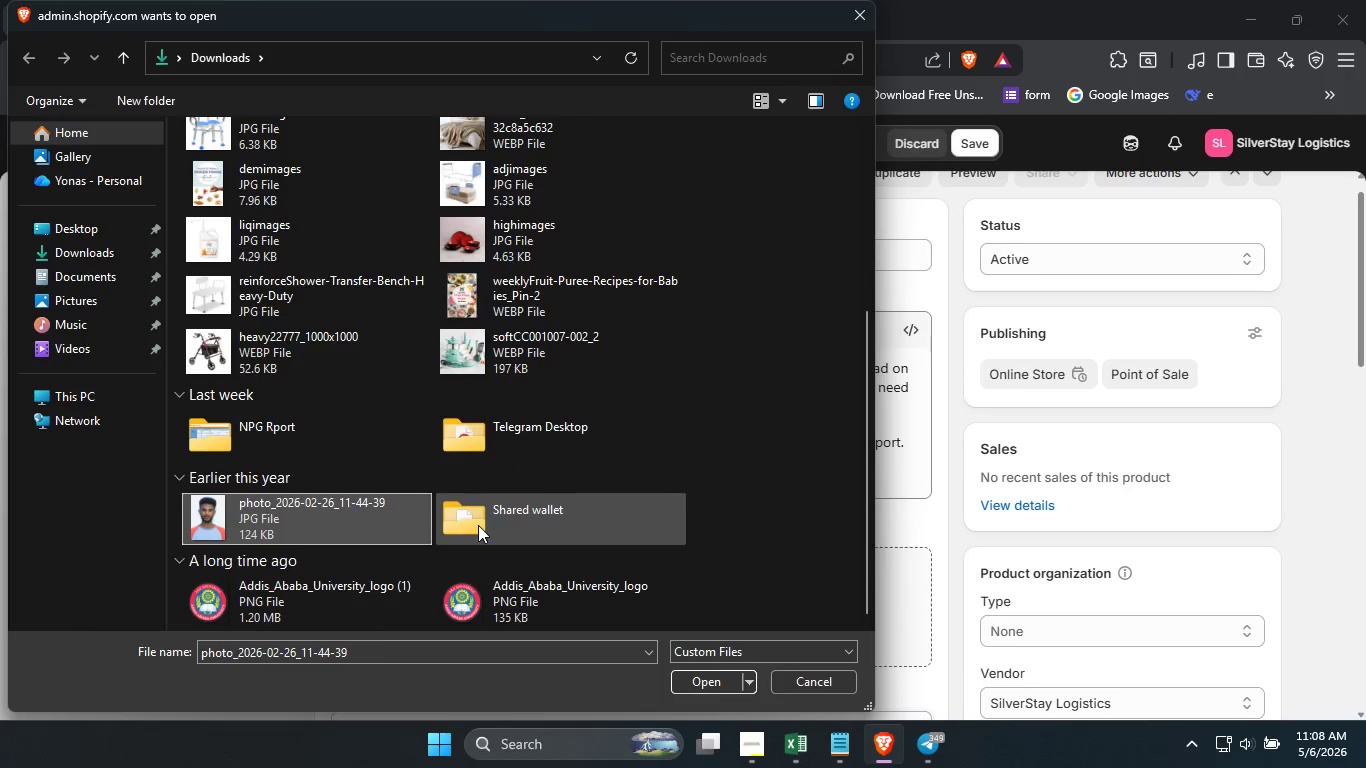 
type(pu)
 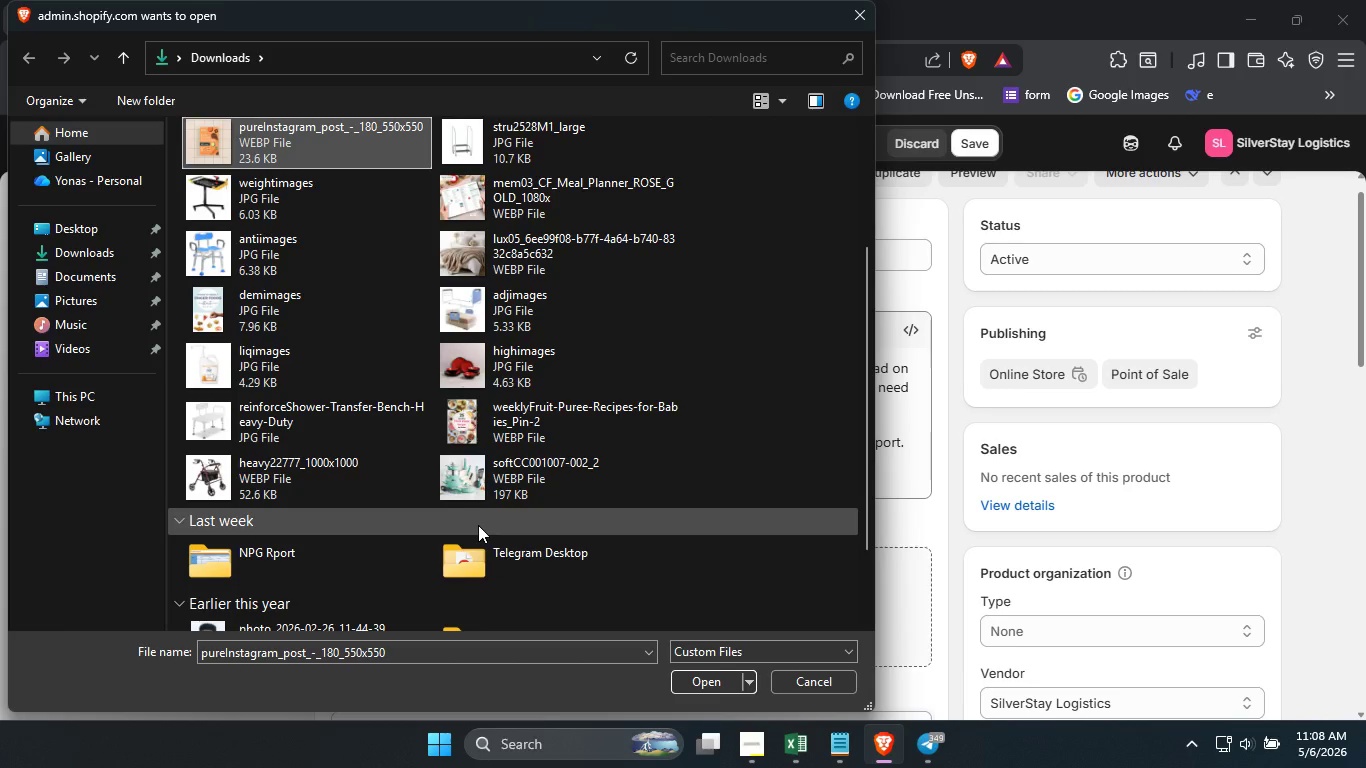 
key(Enter)
 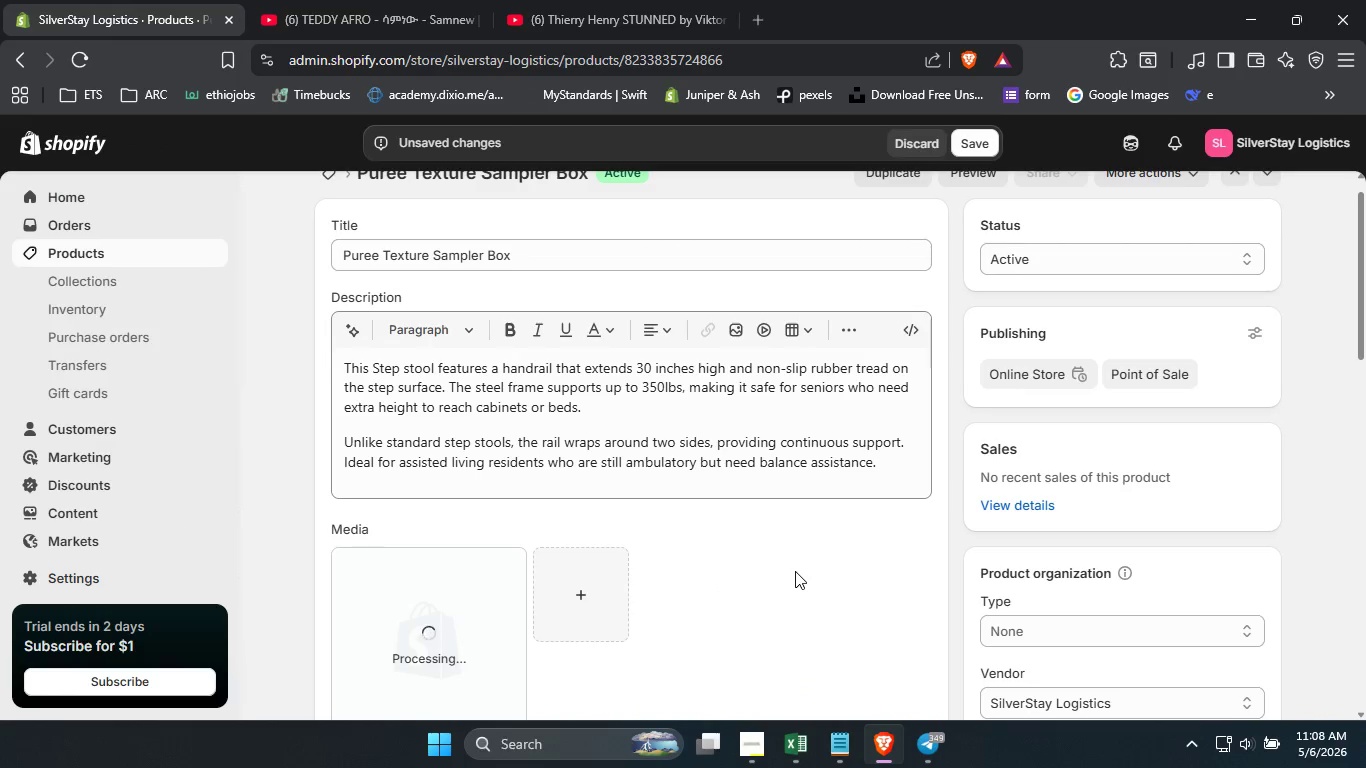 
scroll: coordinate [795, 571], scroll_direction: none, amount: 0.0
 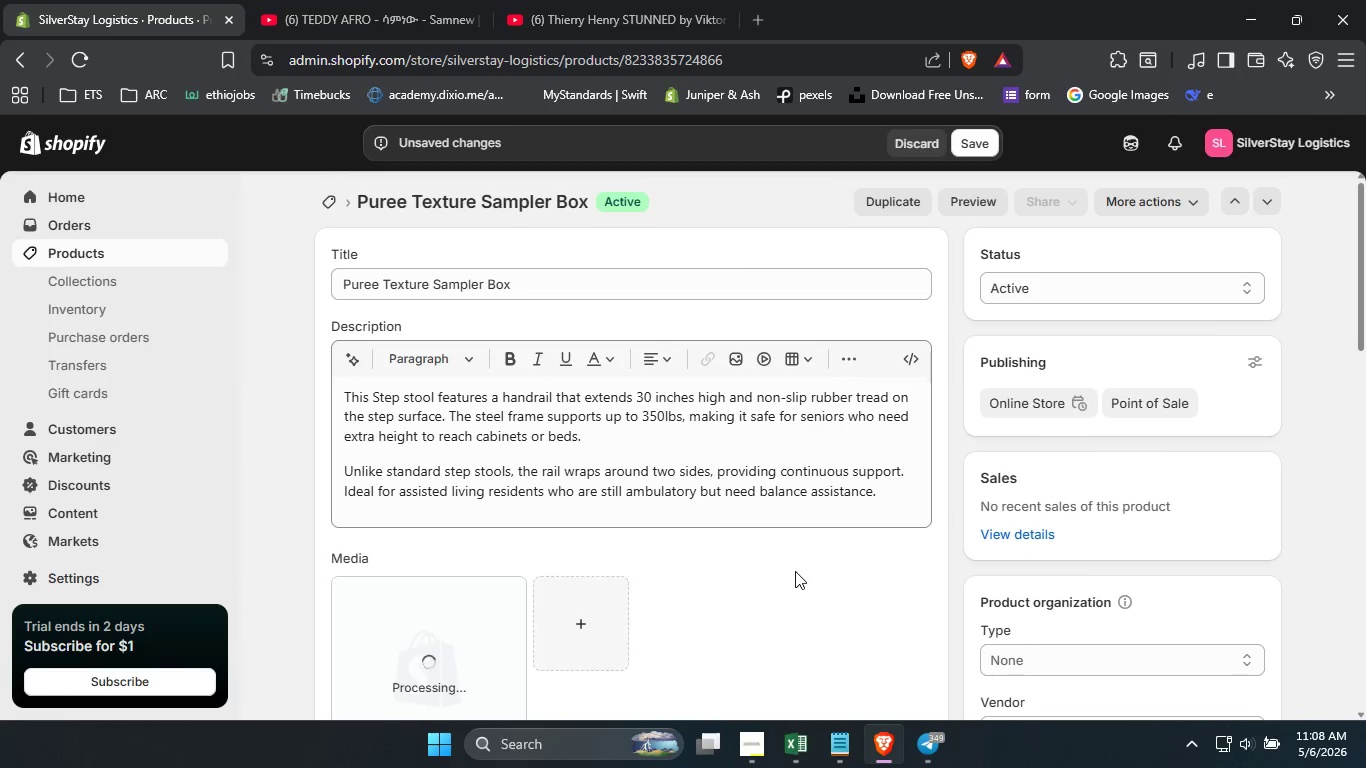 
scroll: coordinate [795, 571], scroll_direction: up, amount: 1.0
 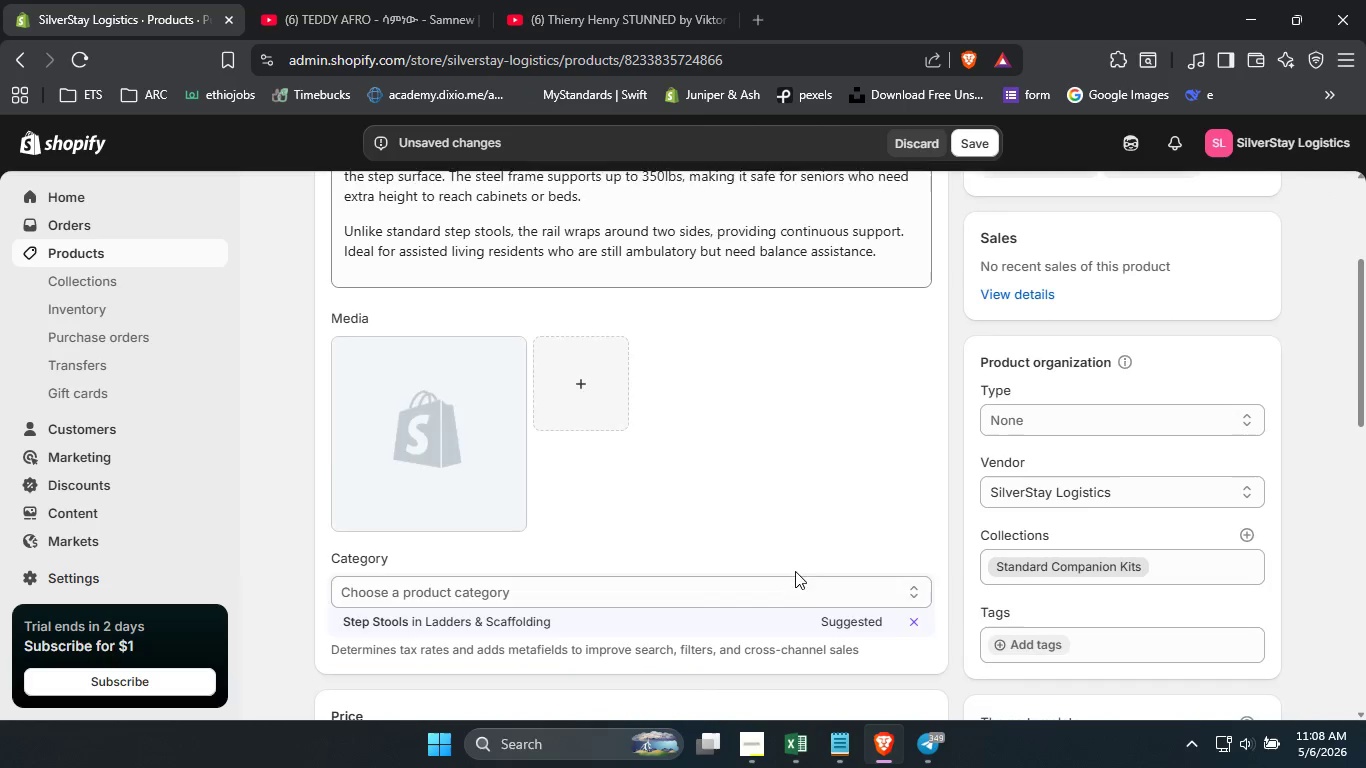 
scroll: coordinate [795, 571], scroll_direction: down, amount: 1.0
 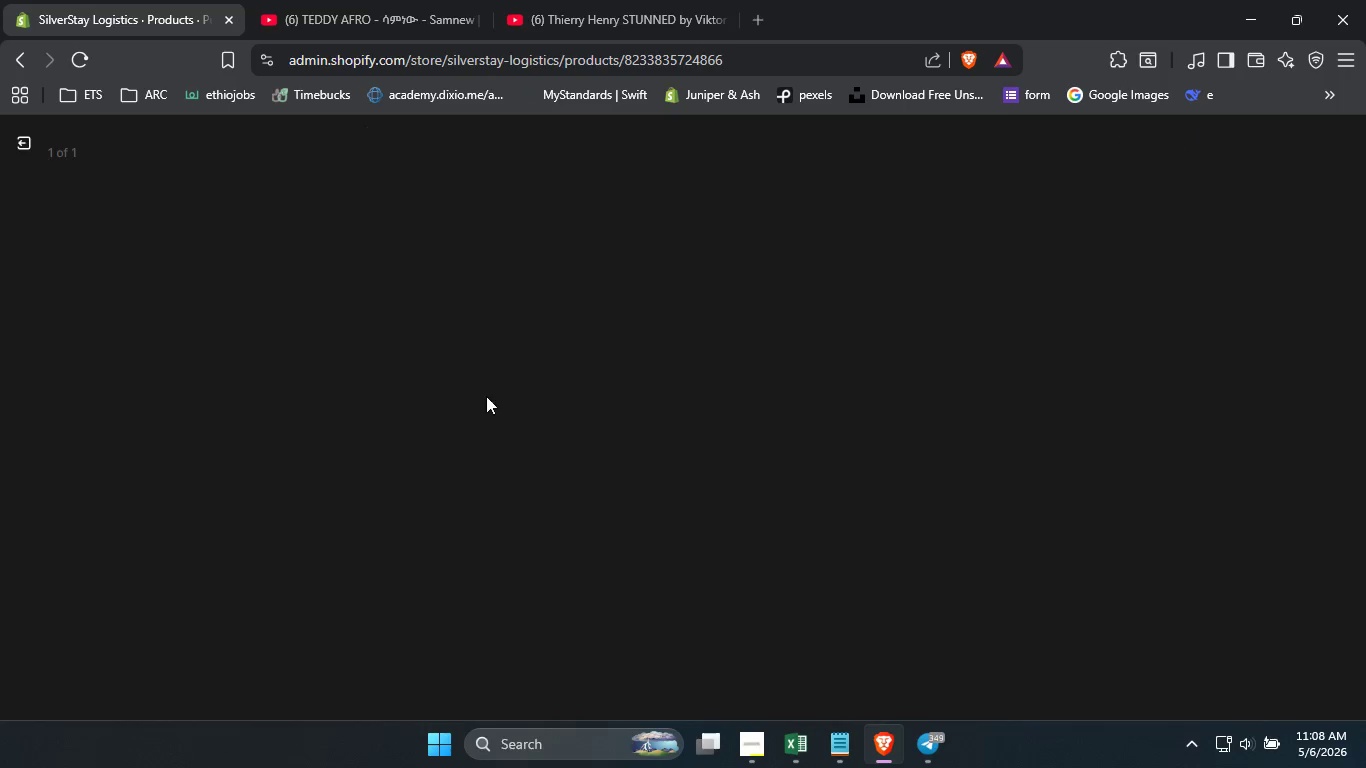 
left_click([486, 396])
 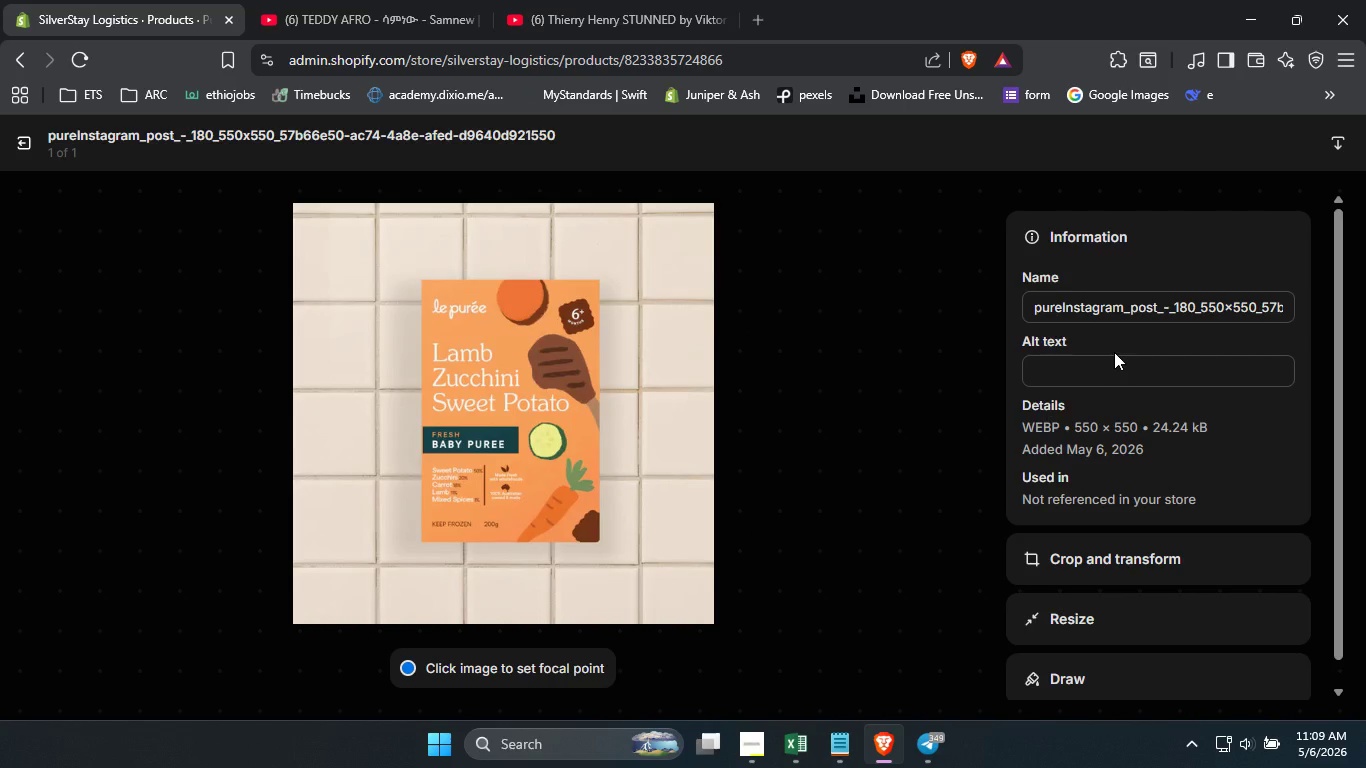 
wait(5.95)
 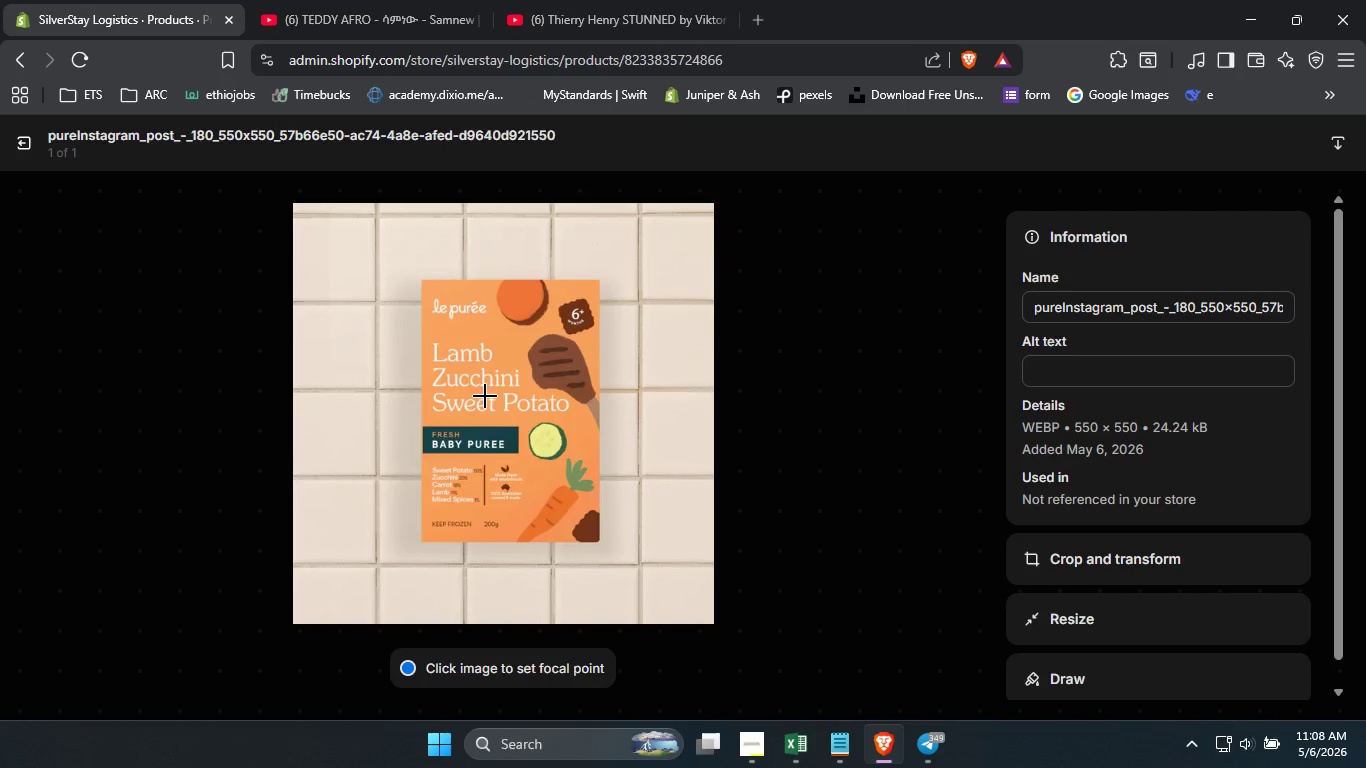 
left_click([1119, 374])
 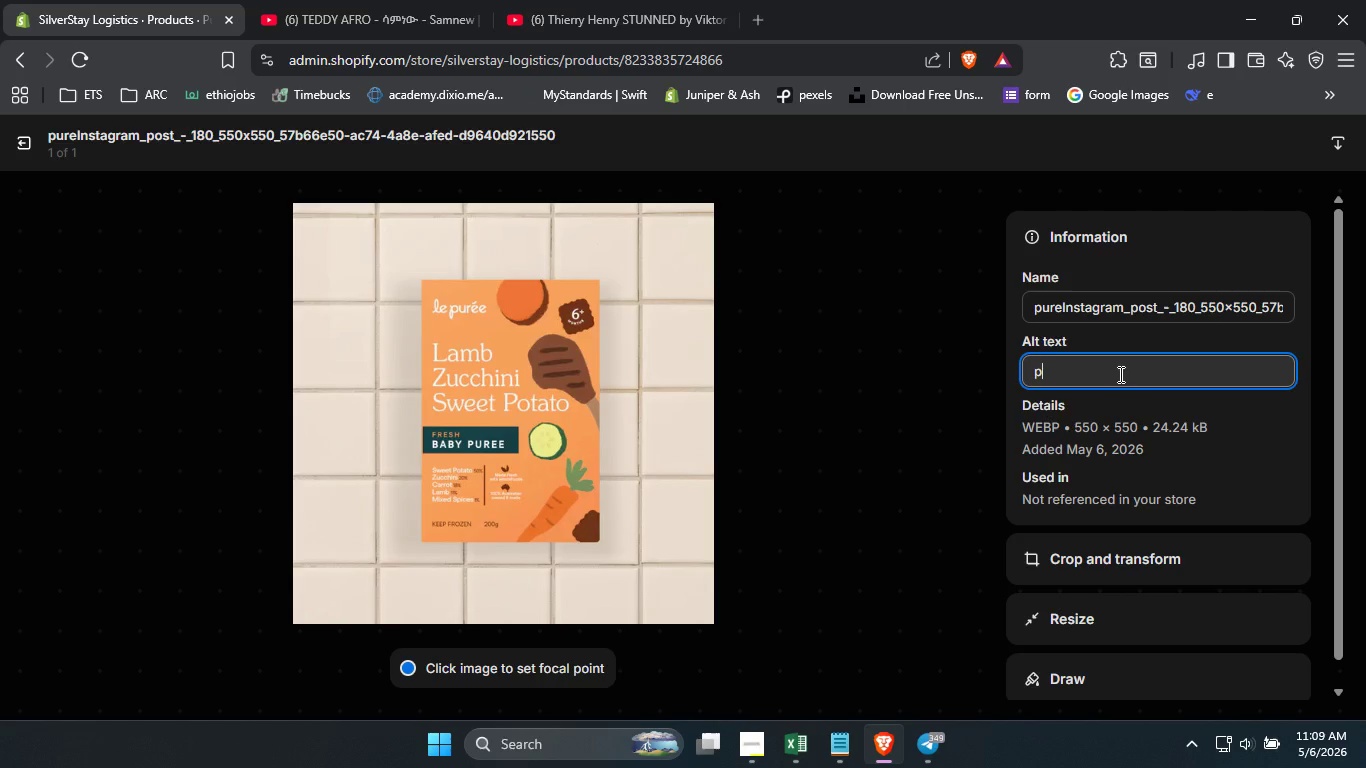 
type(puree texture sampler box)
 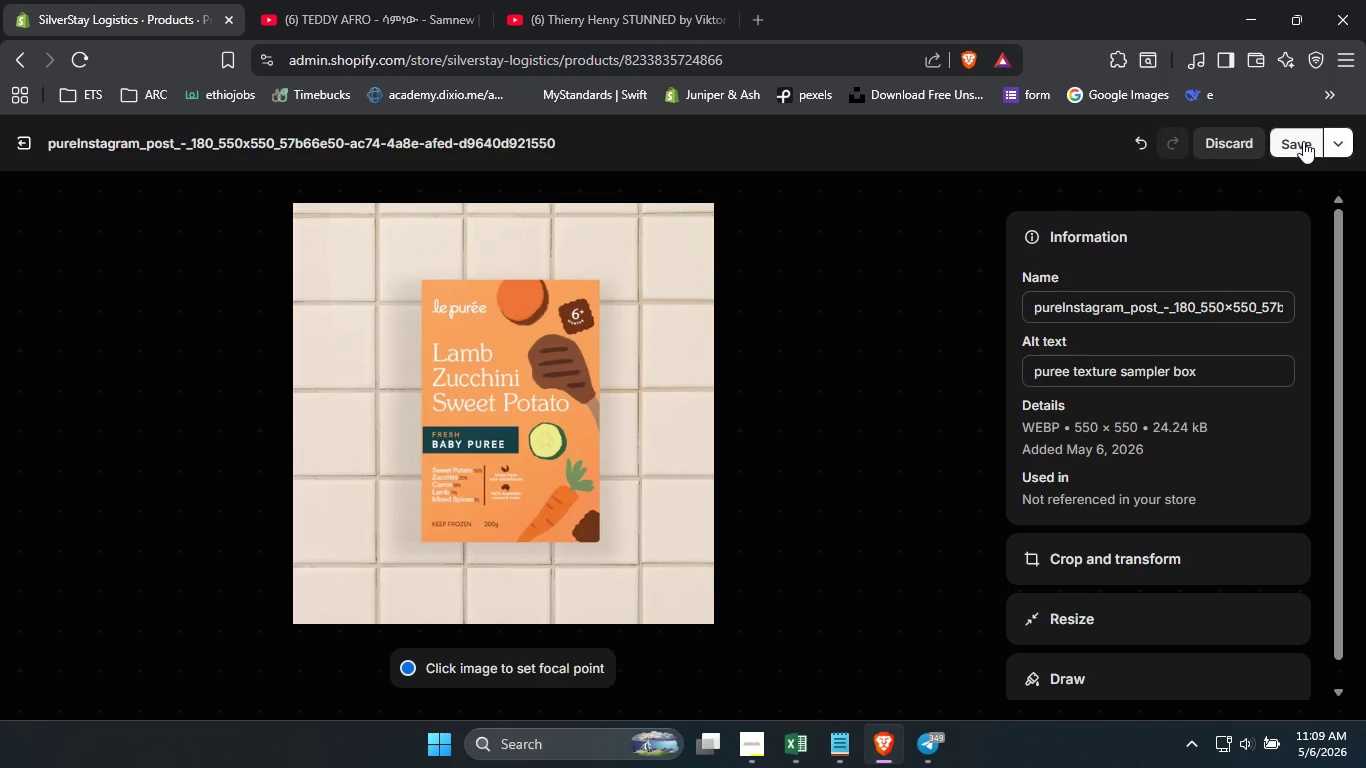 
left_click([1303, 141])
 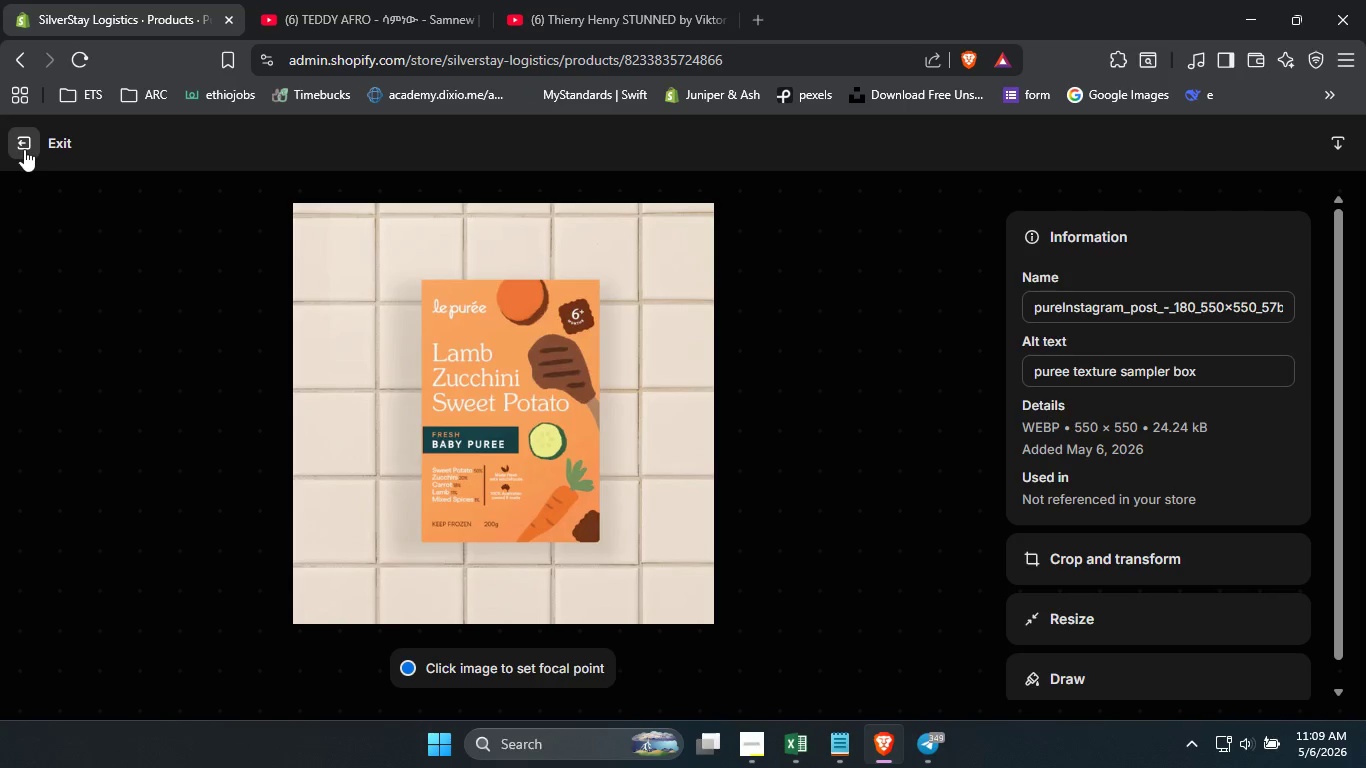 
left_click([24, 149])
 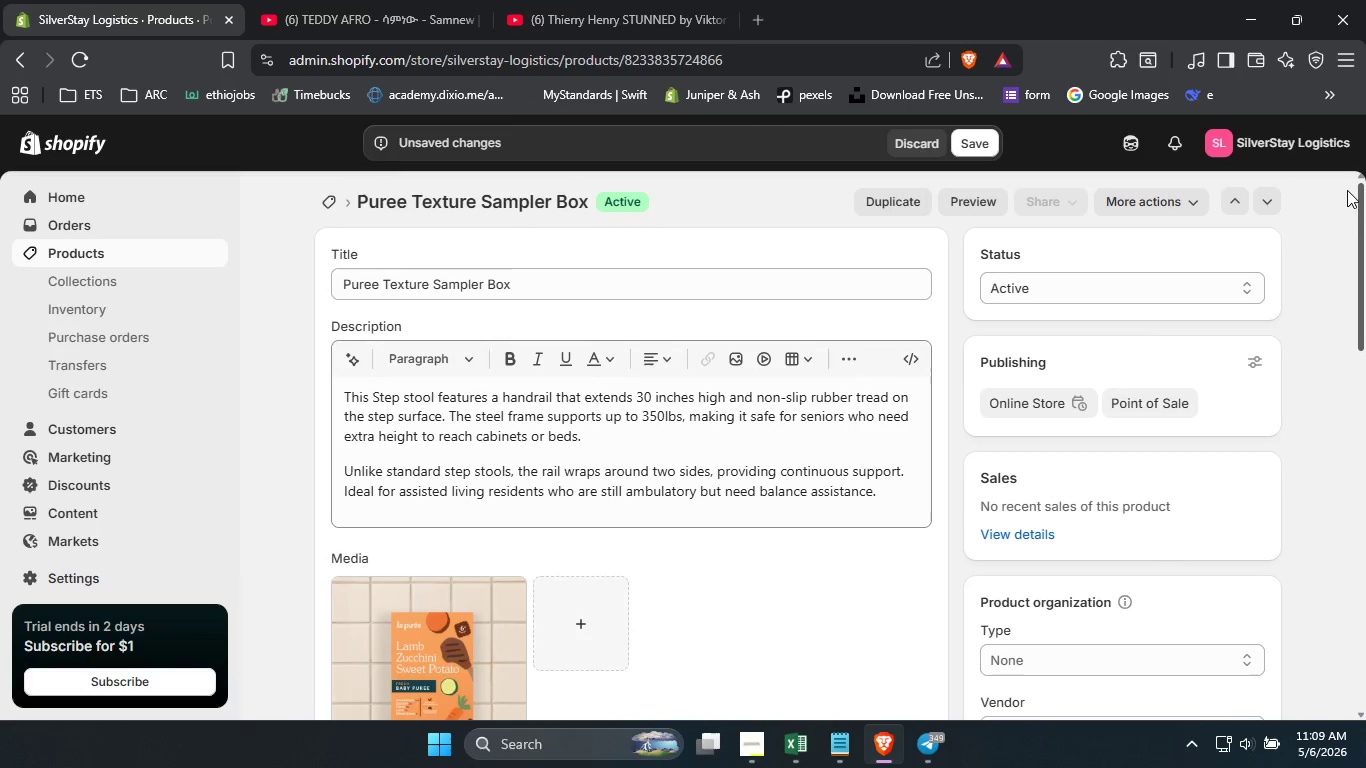 
left_click_drag(start_coordinate=[1365, 324], to_coordinate=[1365, 342])
 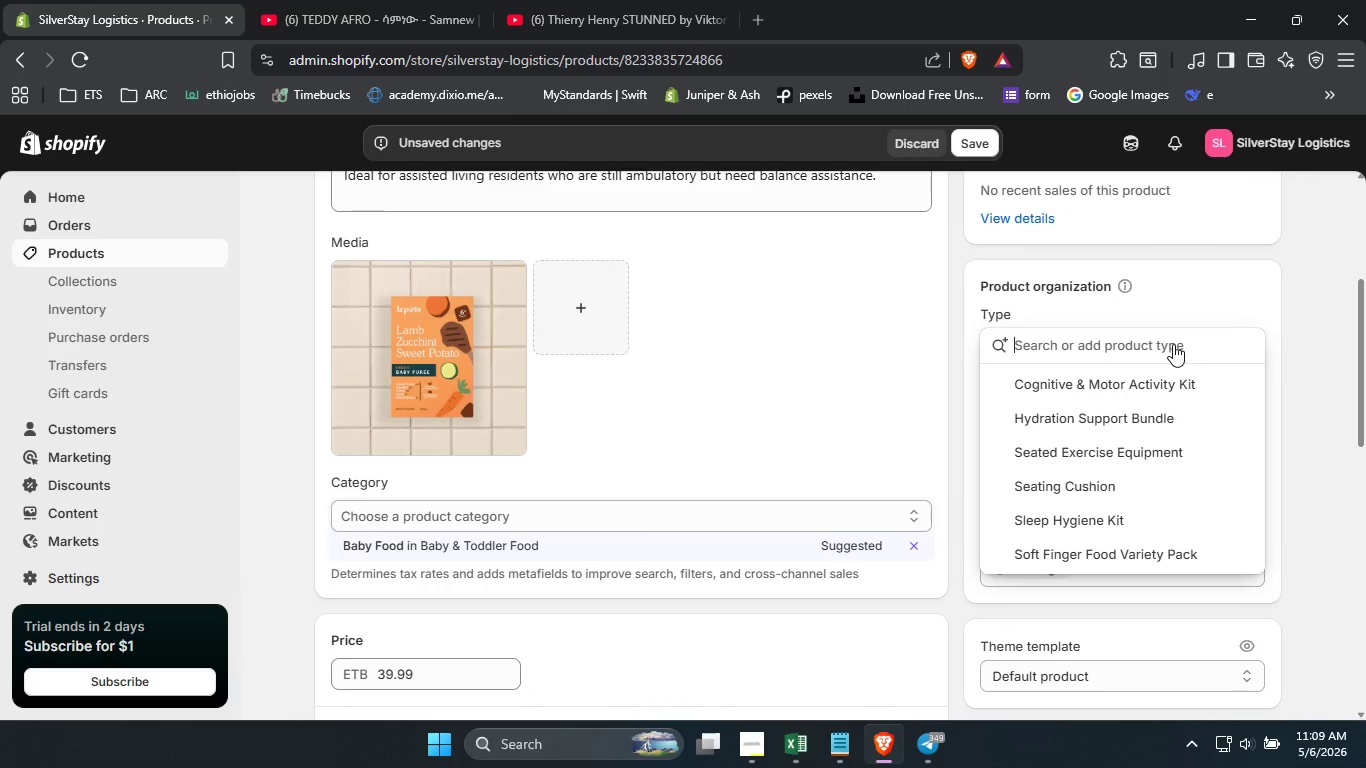 
left_click([1173, 344])
 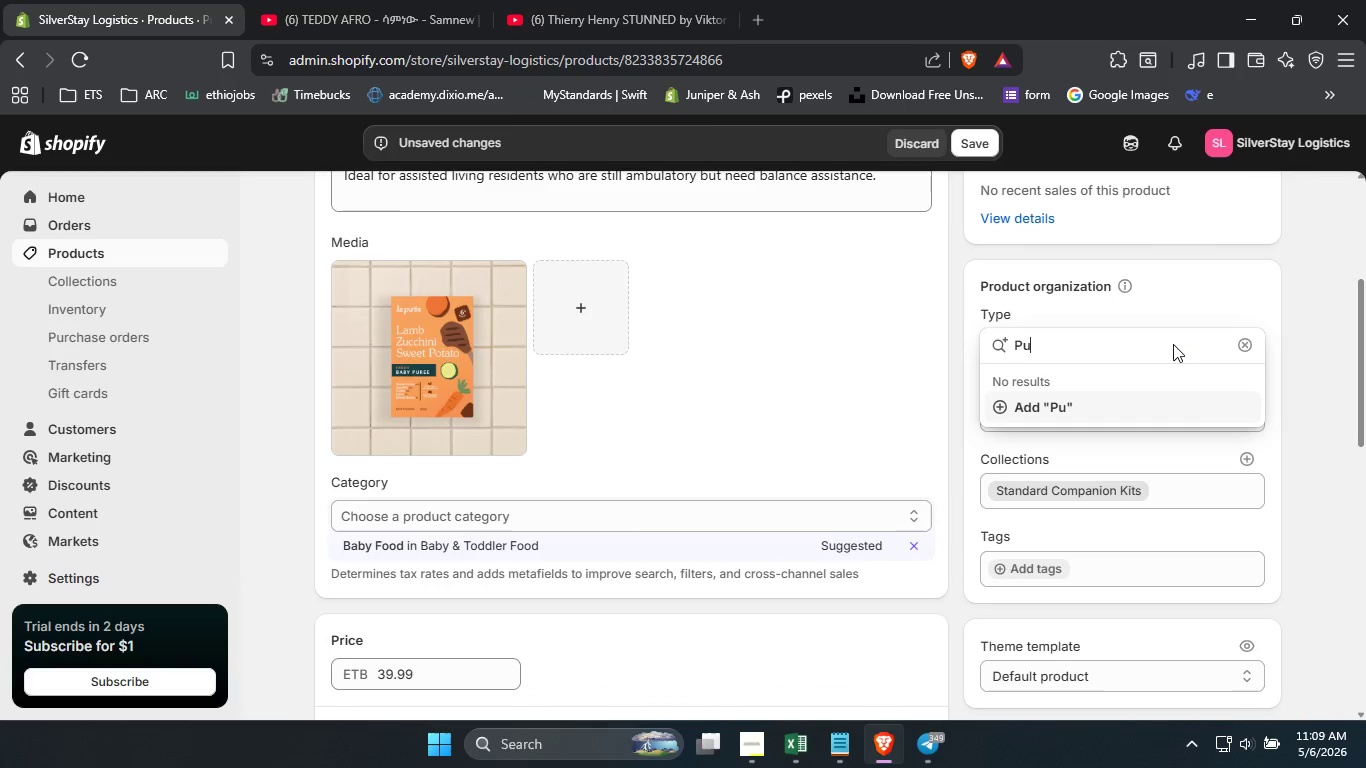 
type(Pureed Meal Sampler)
 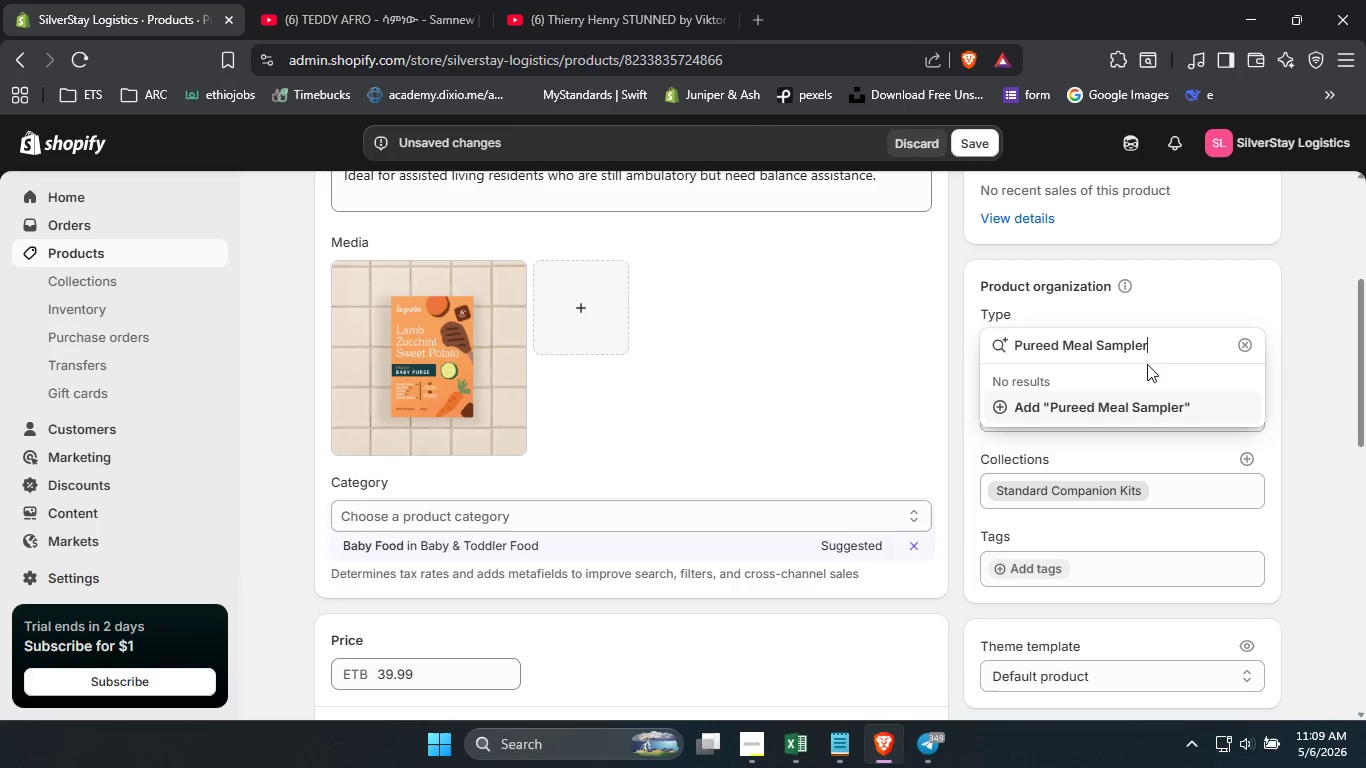 
left_click([1134, 398])
 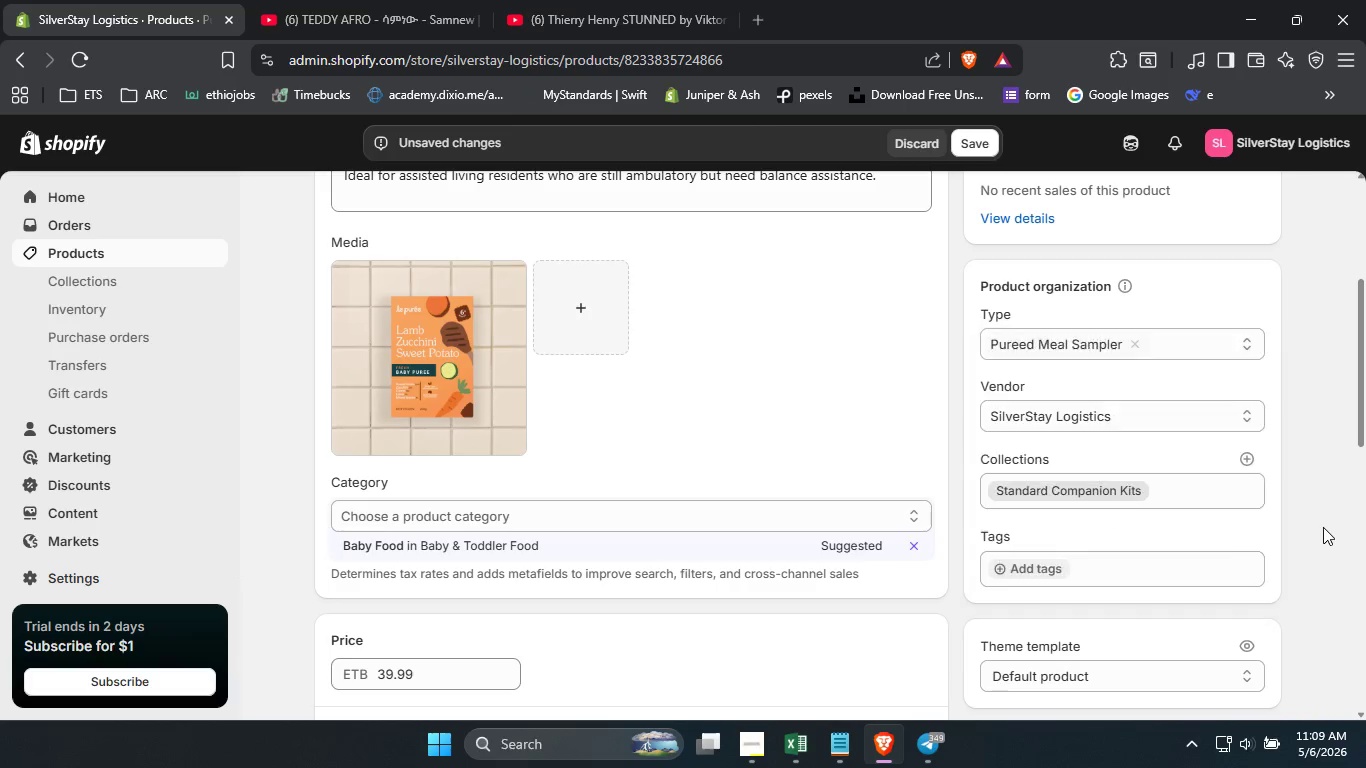 
left_click([1327, 525])
 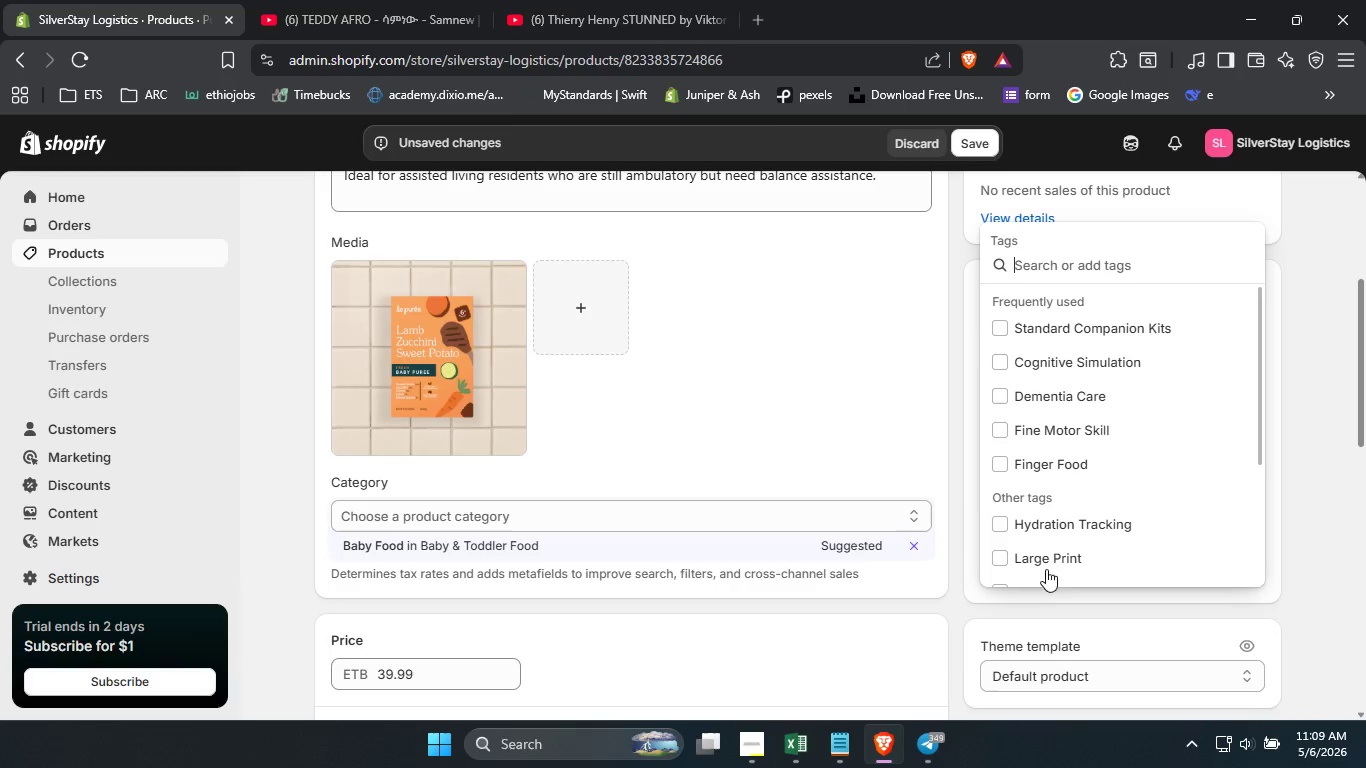 
left_click([1046, 569])
 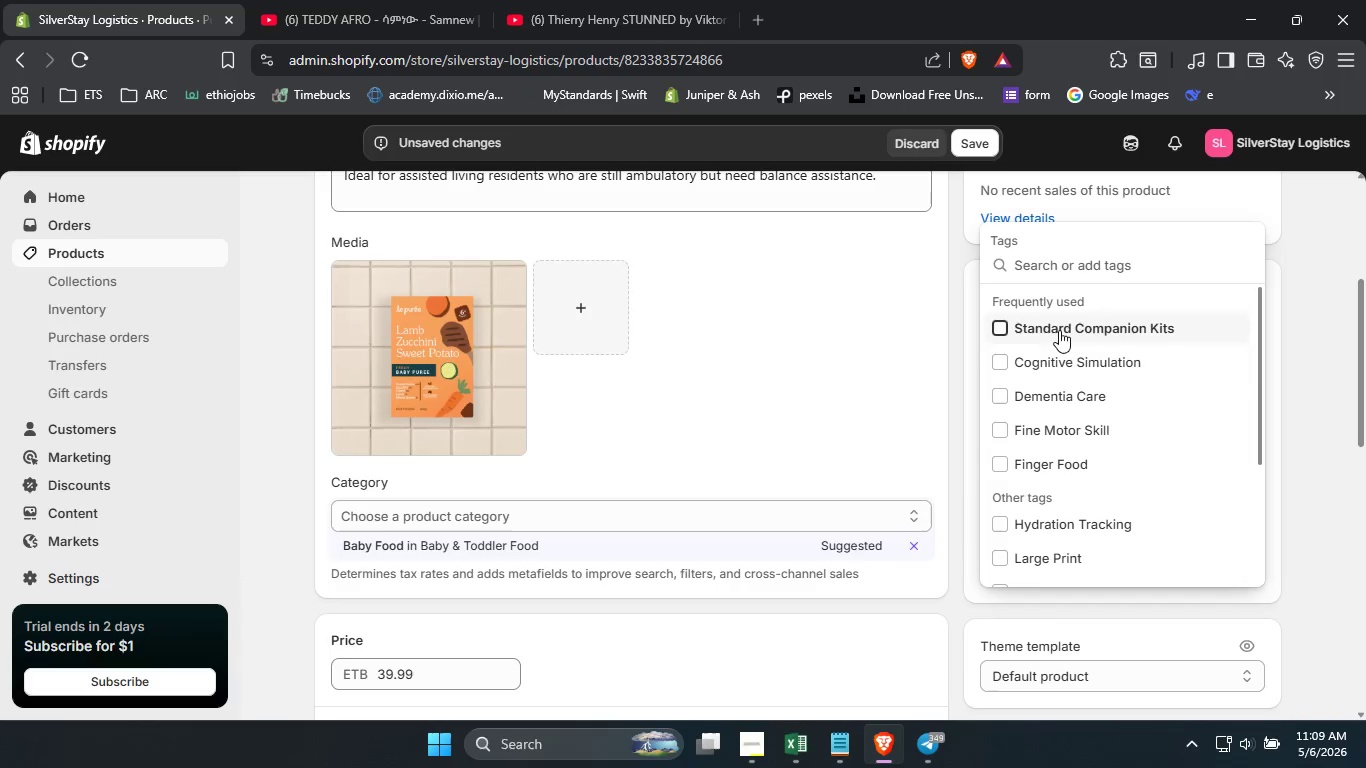 
left_click([1059, 330])
 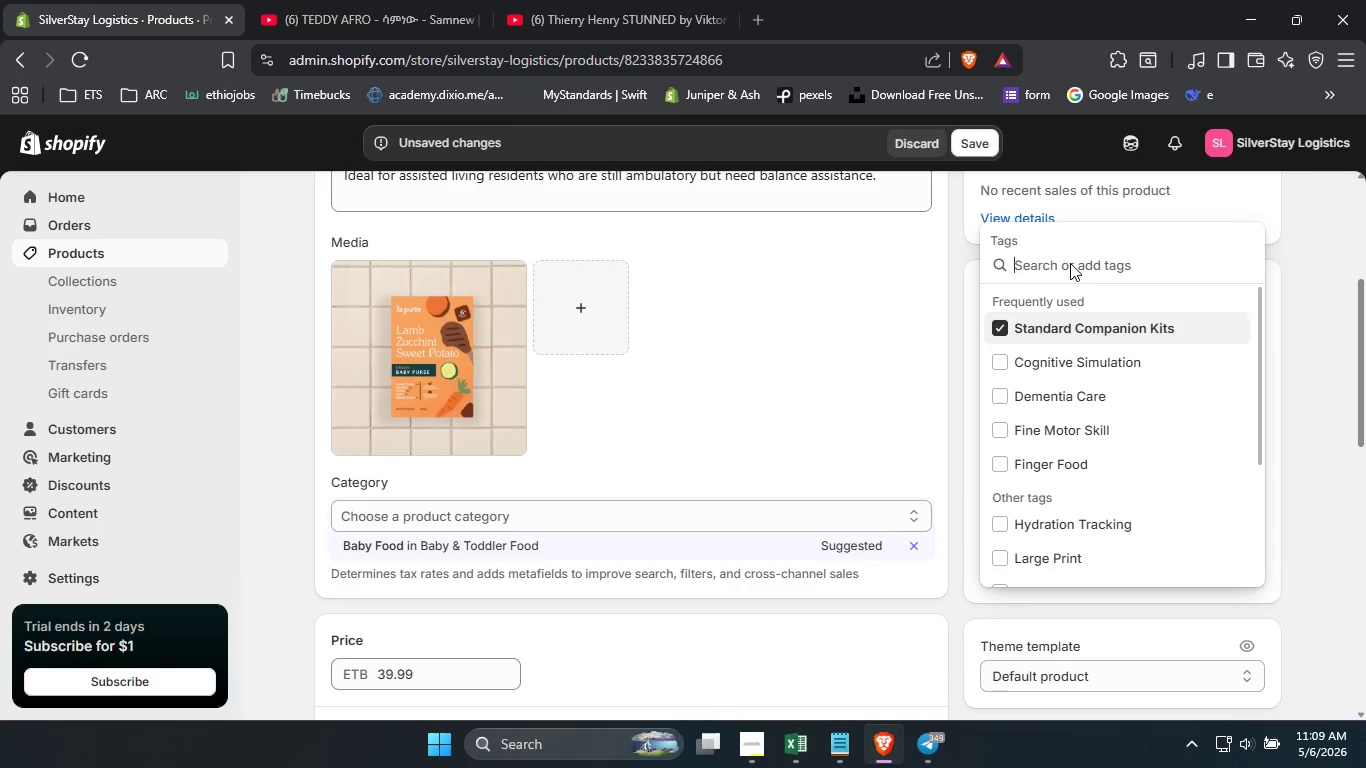 
left_click([1070, 263])
 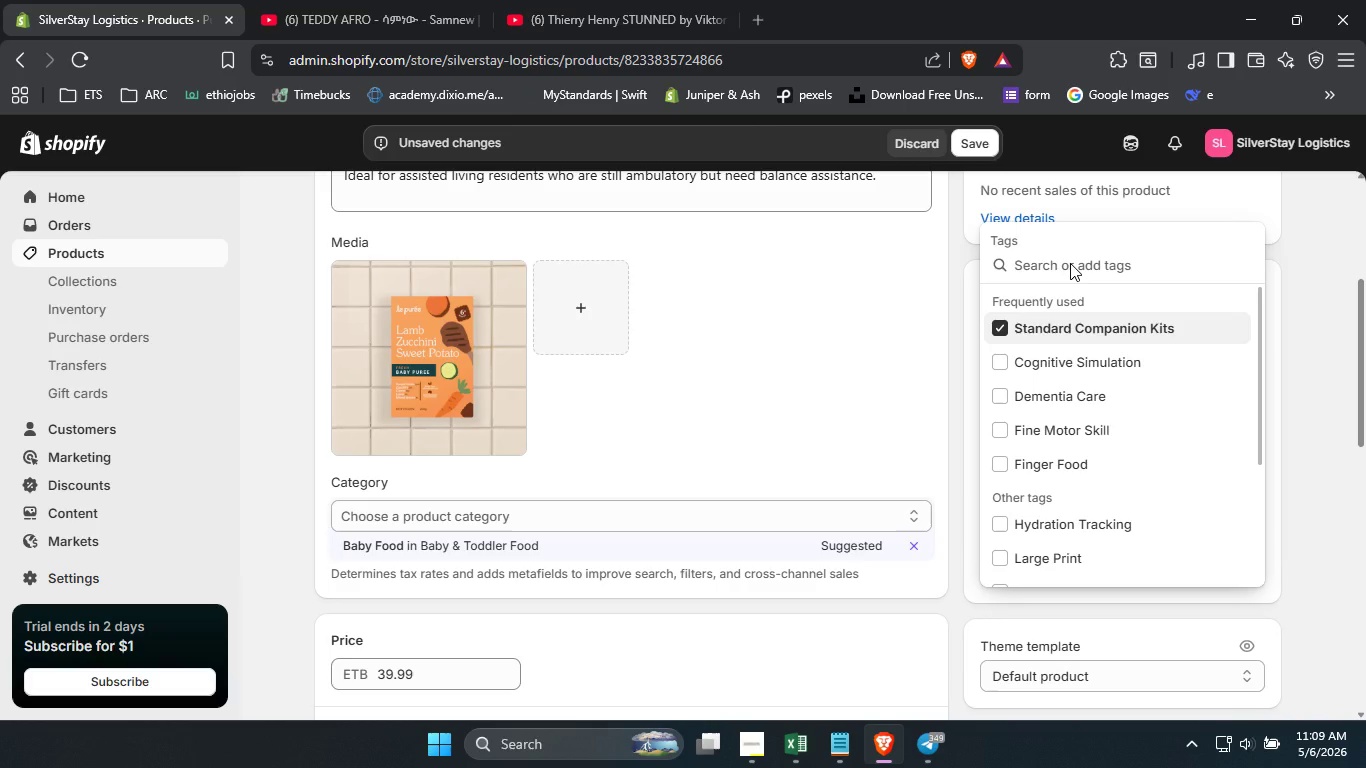 
hold_key(key=ShiftLeft, duration=1.51)
 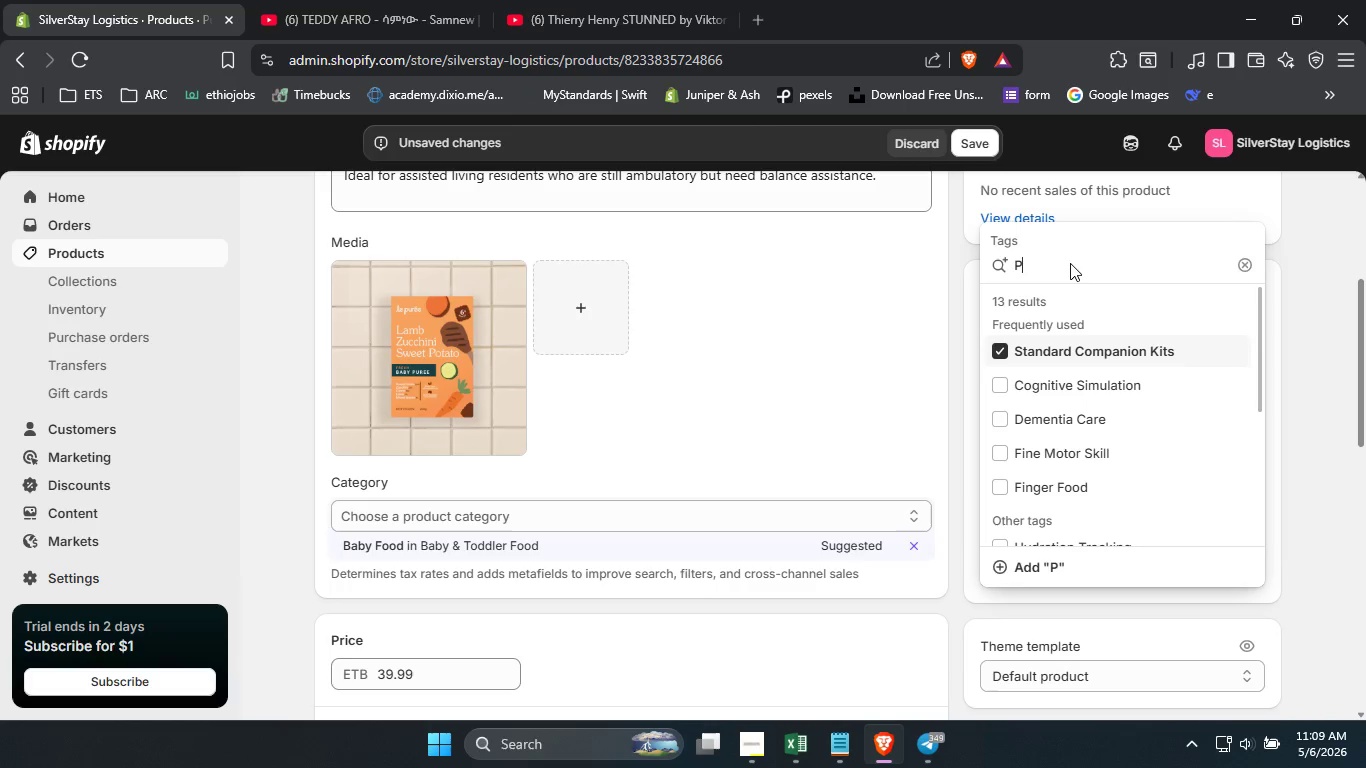 
type(Purees Varity )
key(Backspace)
key(Backspace)
key(Backspace)
type(ety pack)
 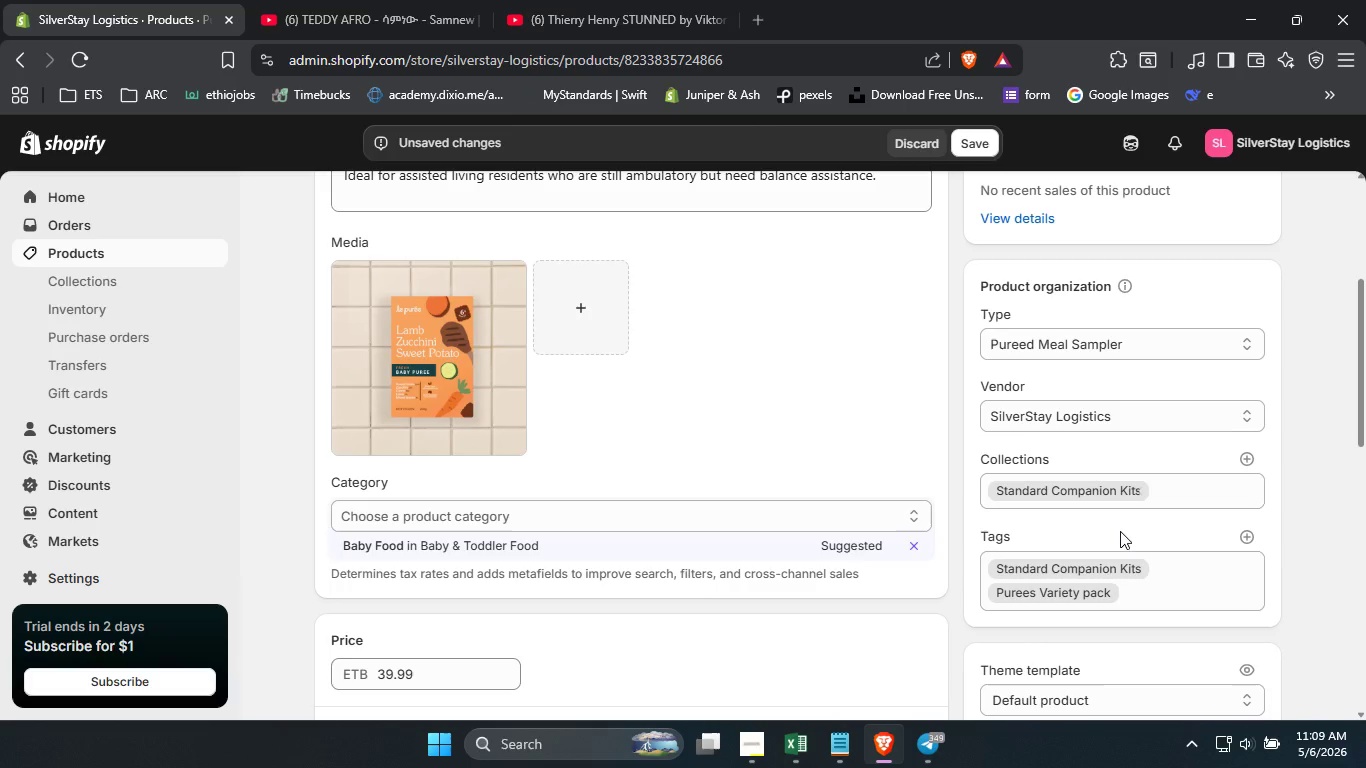 
 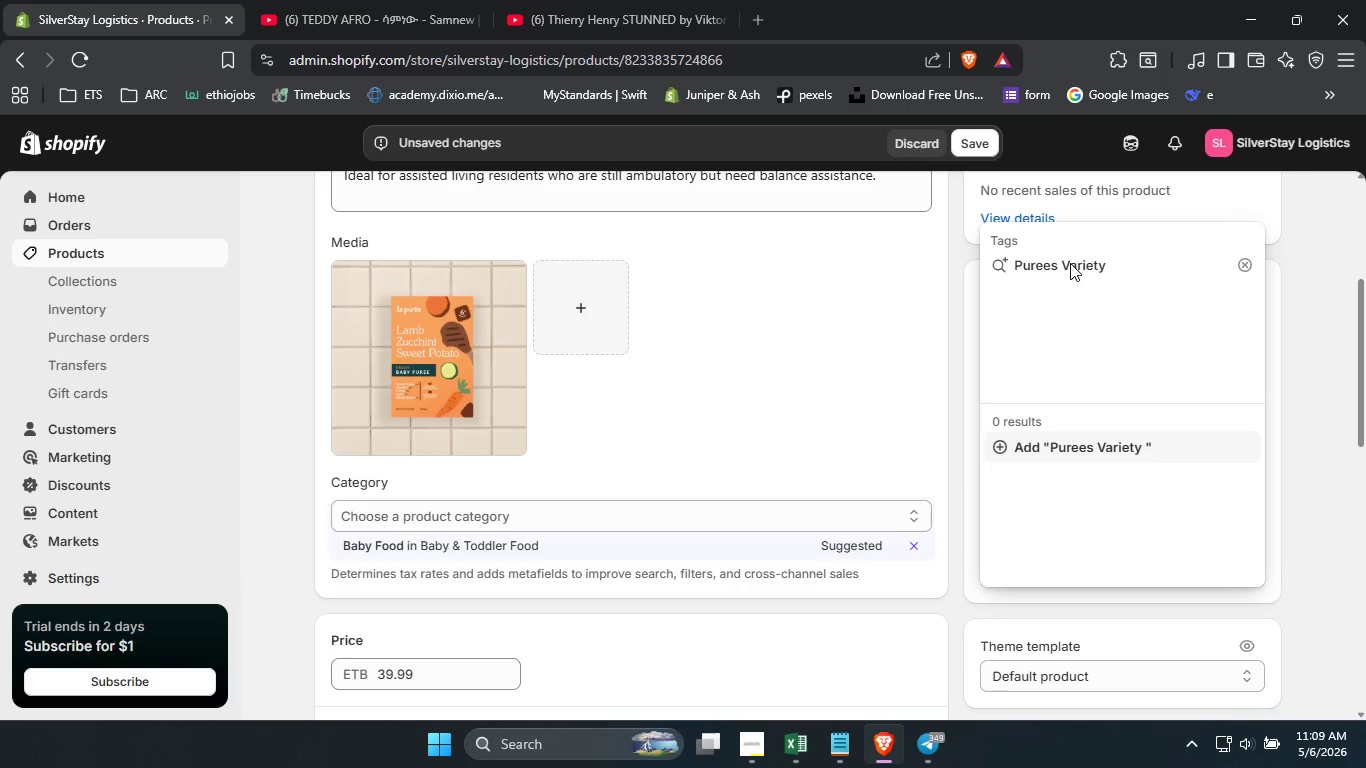 
key(Enter)
 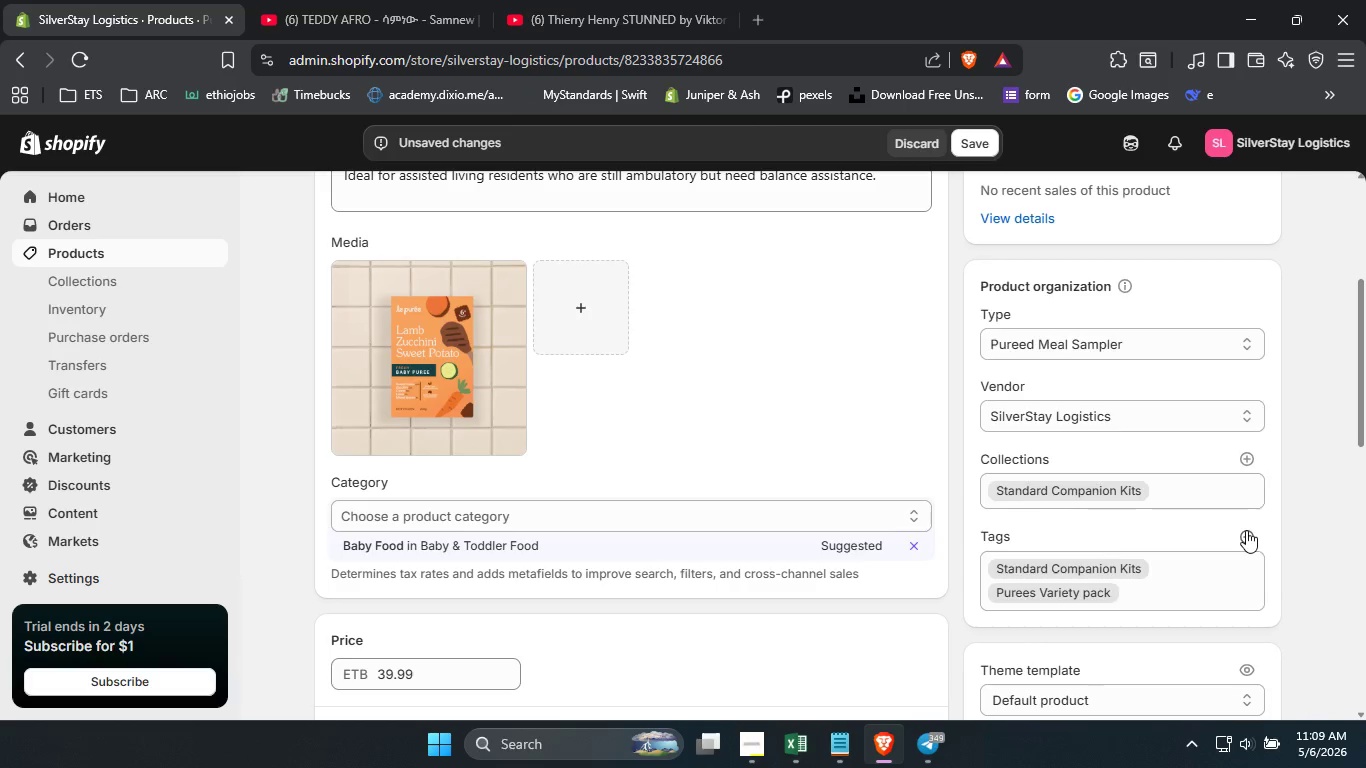 
left_click([1246, 530])
 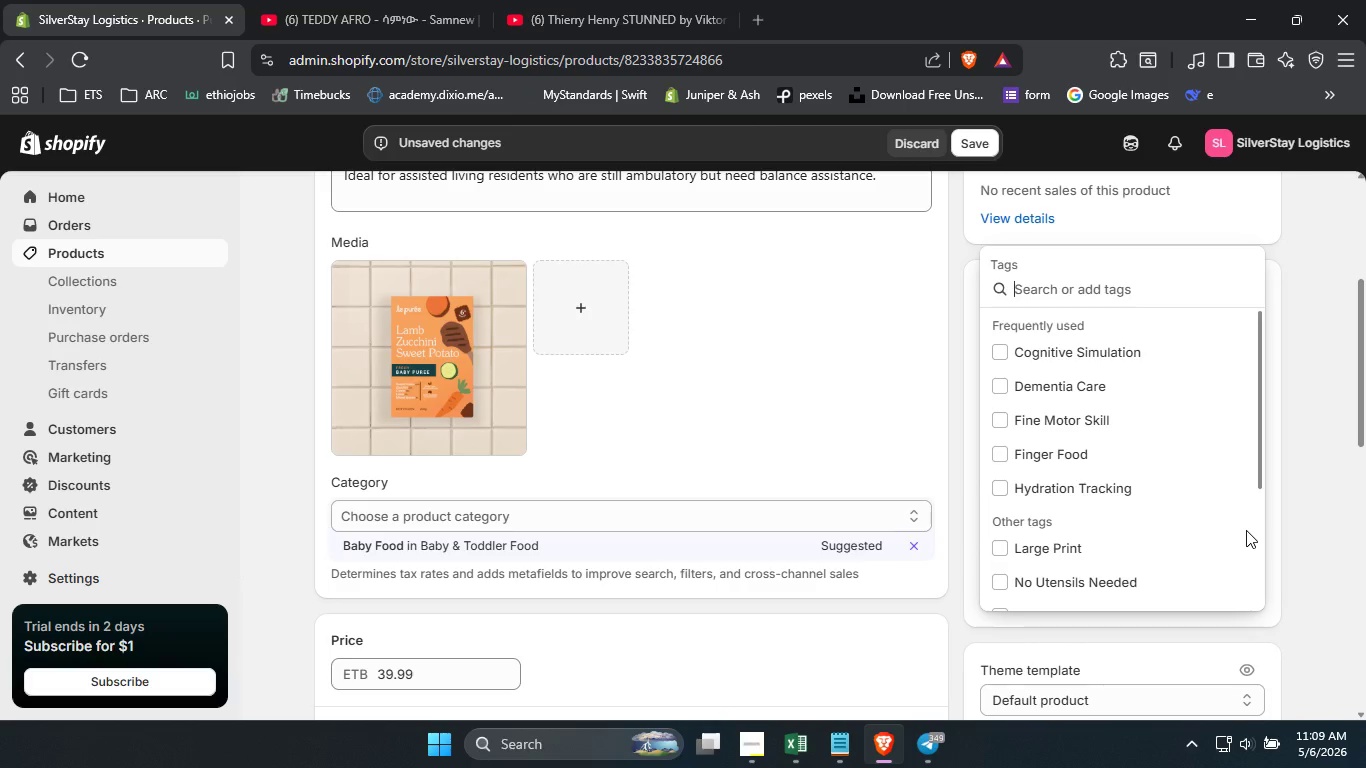 
type(Dysphagia TR)
key(Backspace)
type(rail)
 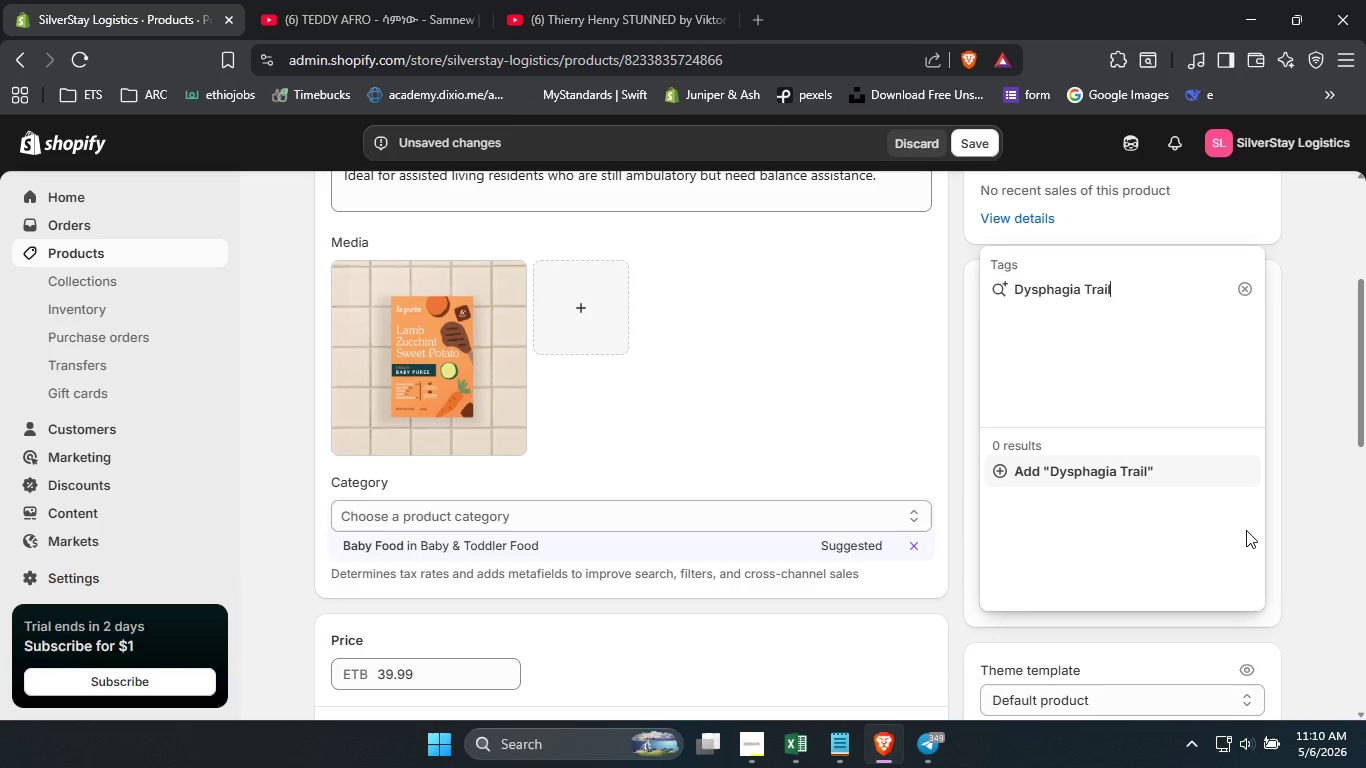 
left_click([1203, 466])
 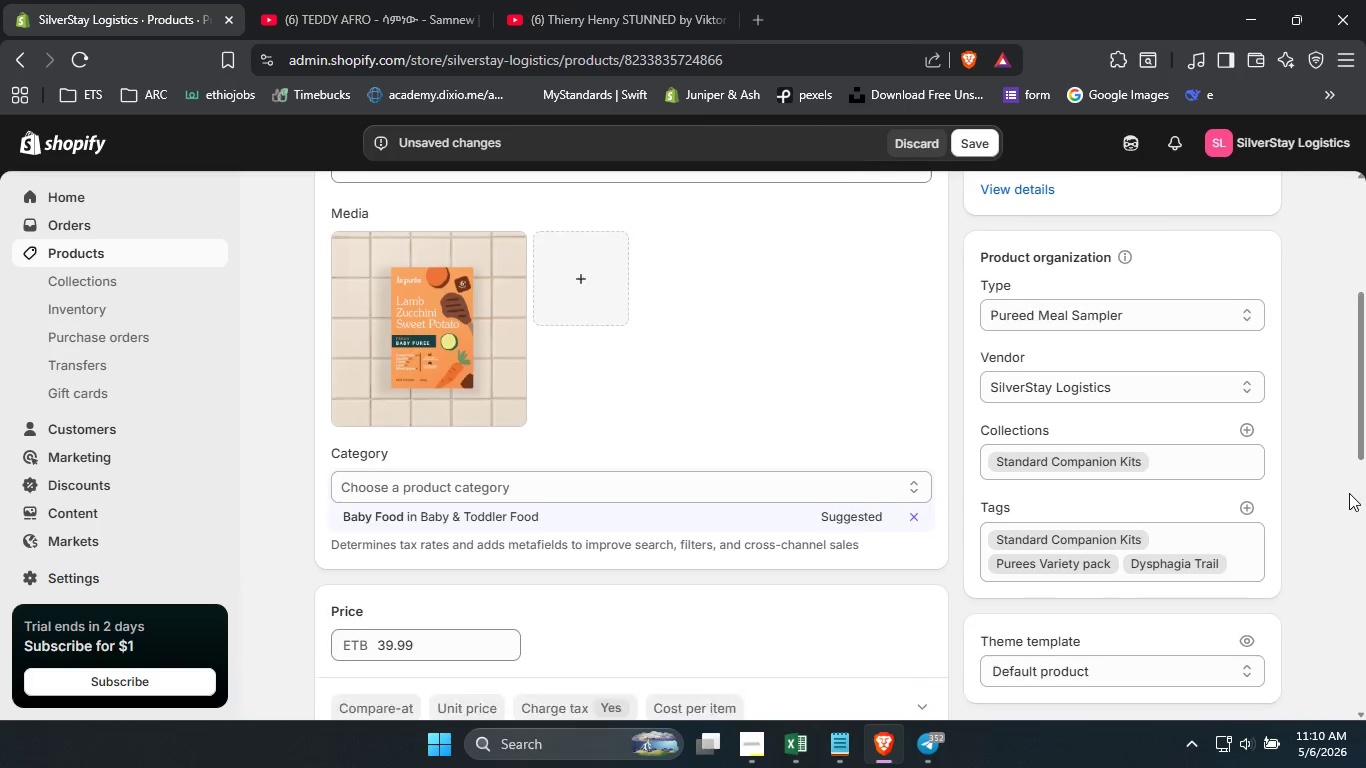 
left_click([1349, 493])
 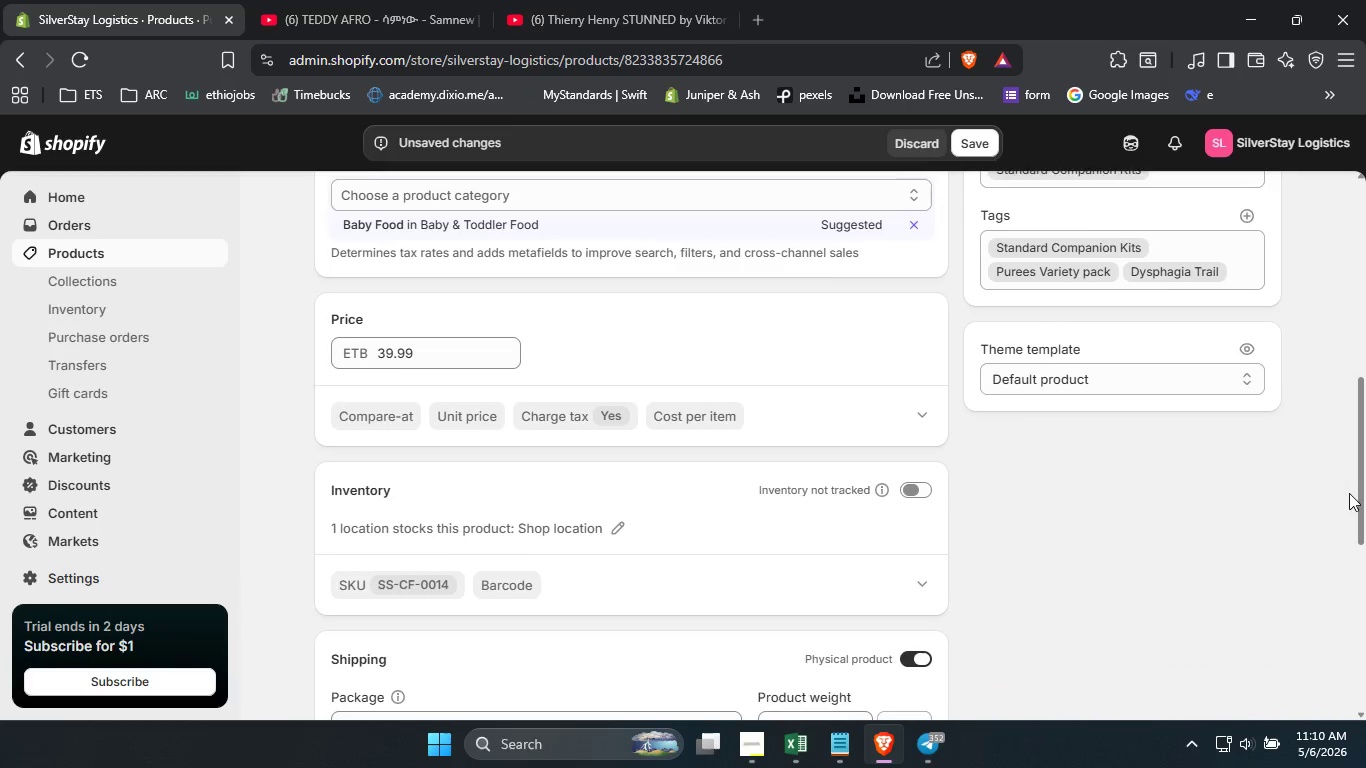 
scroll: coordinate [1349, 493], scroll_direction: down, amount: 4.0
 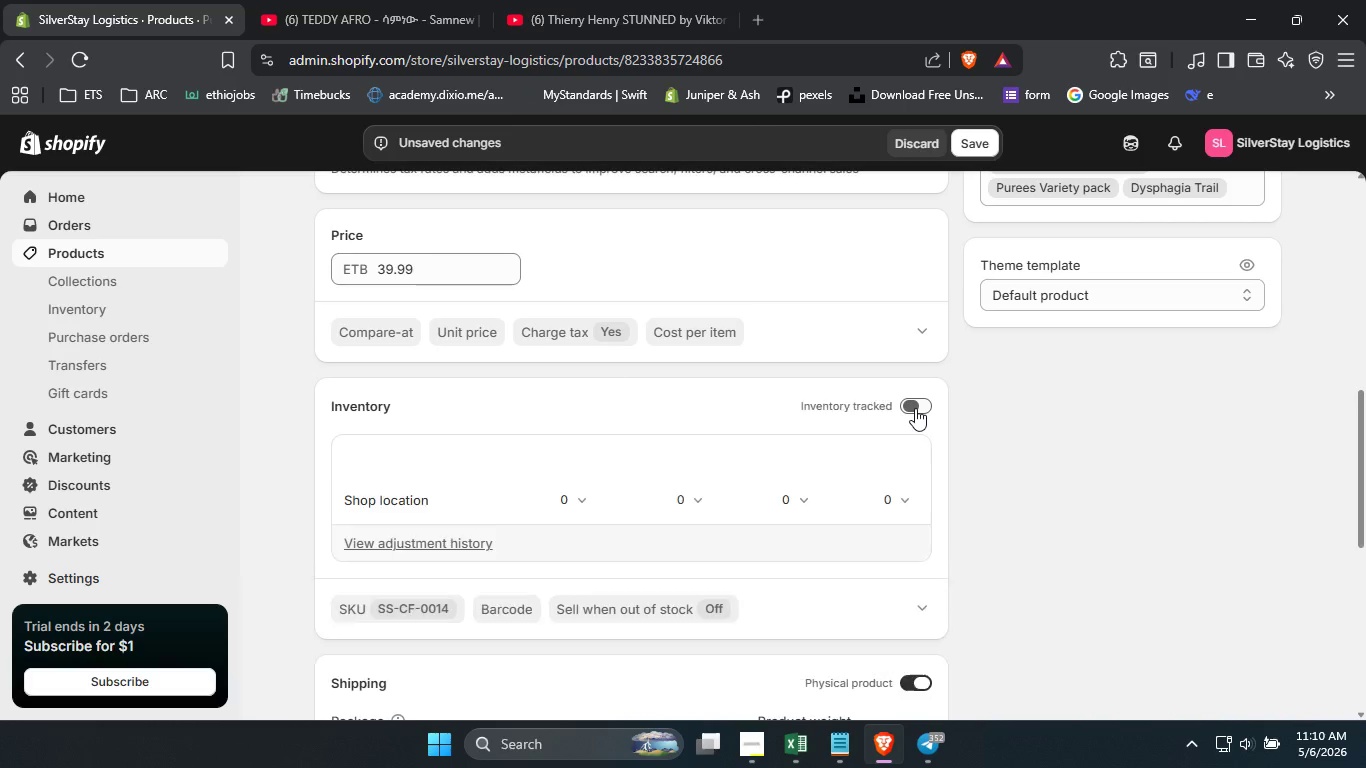 
left_click([915, 408])
 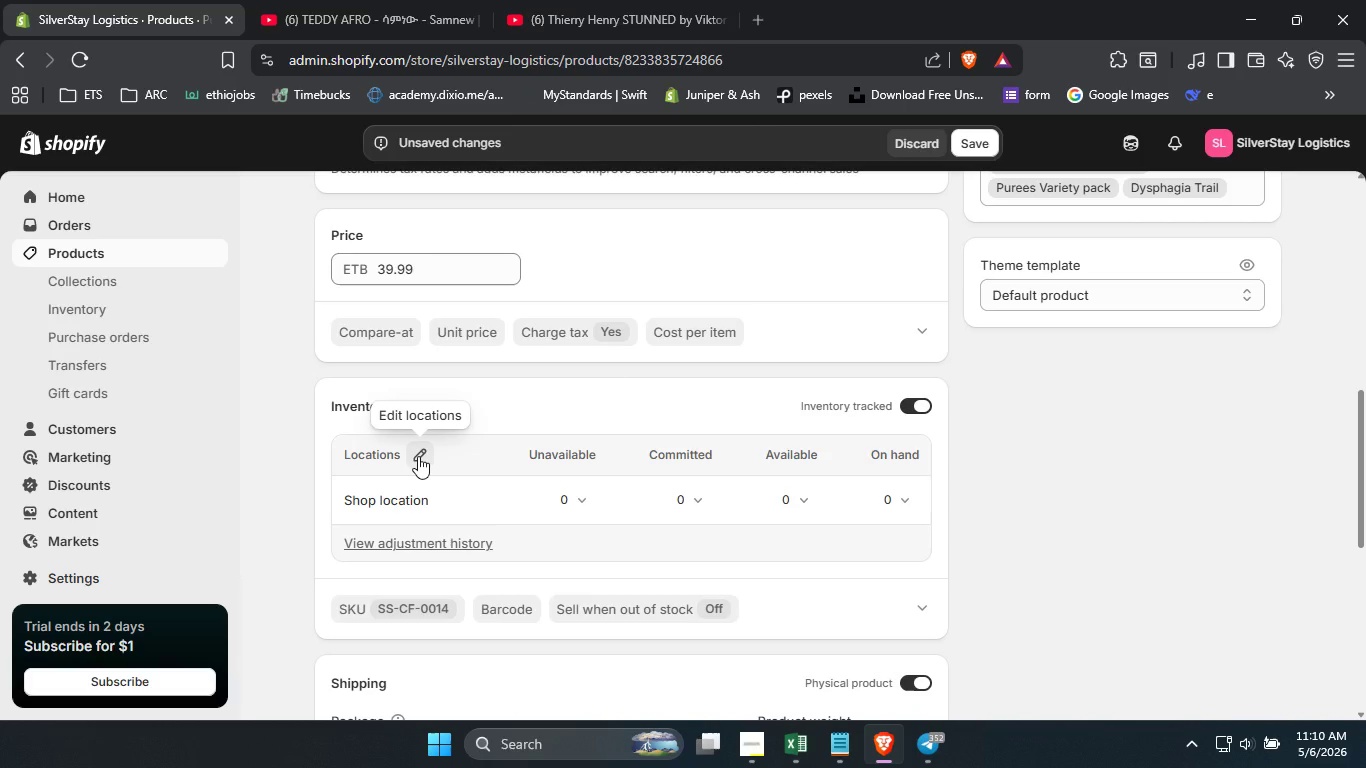 
left_click([418, 456])
 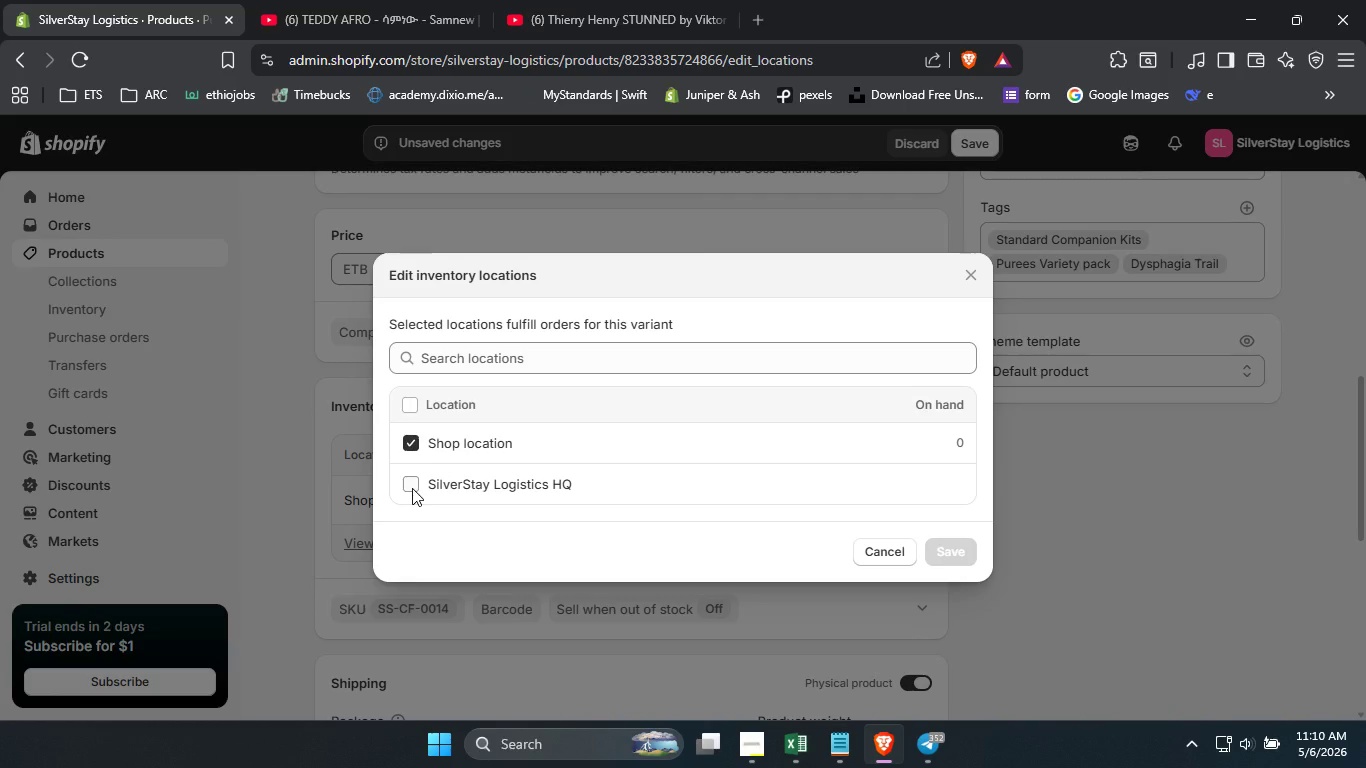 
left_click([412, 488])
 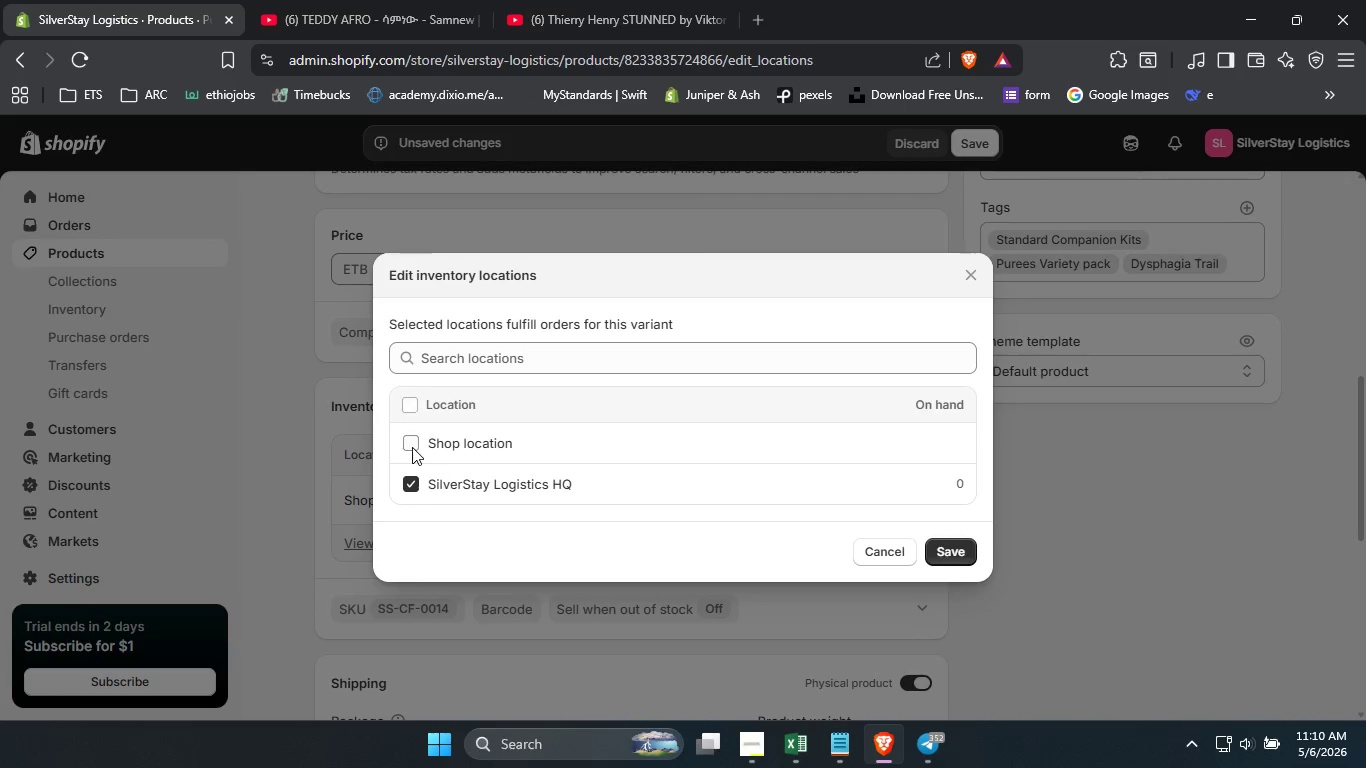 
left_click([412, 447])
 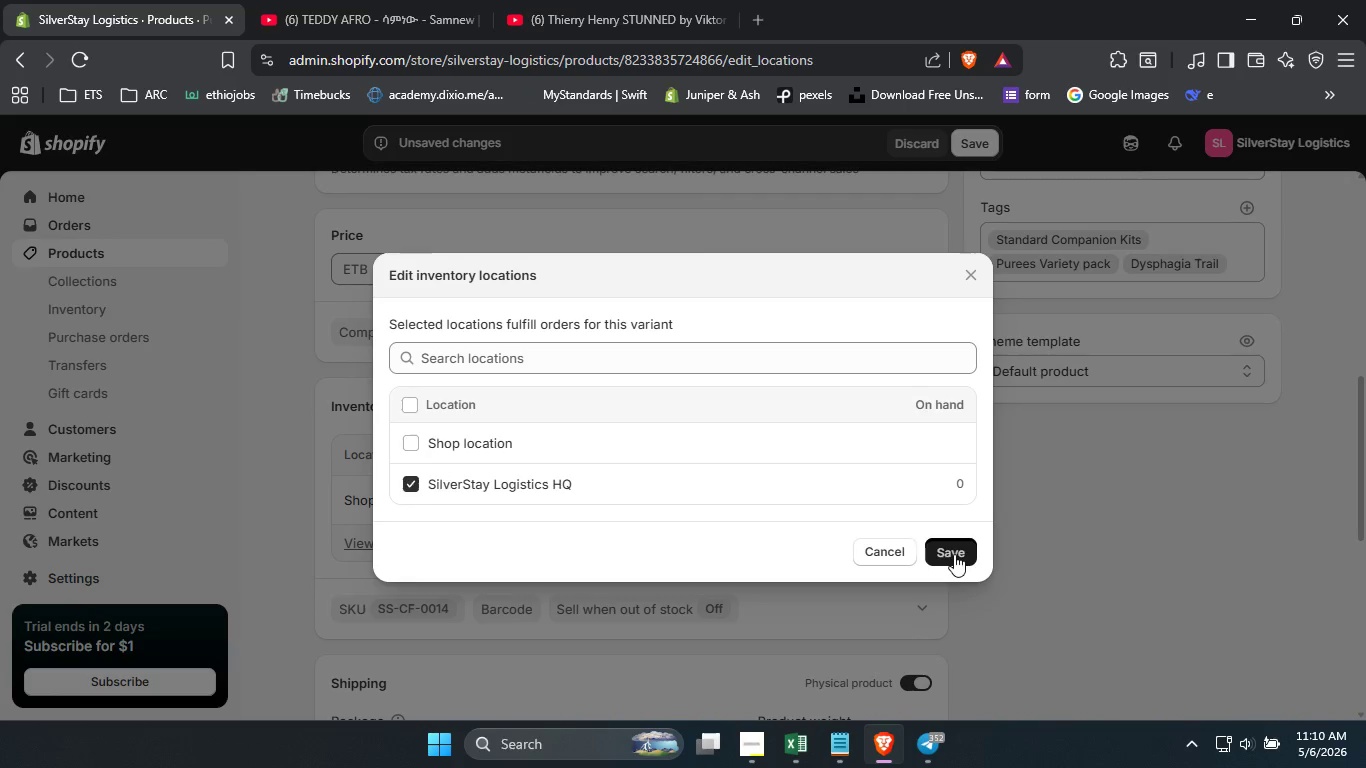 
left_click([954, 554])
 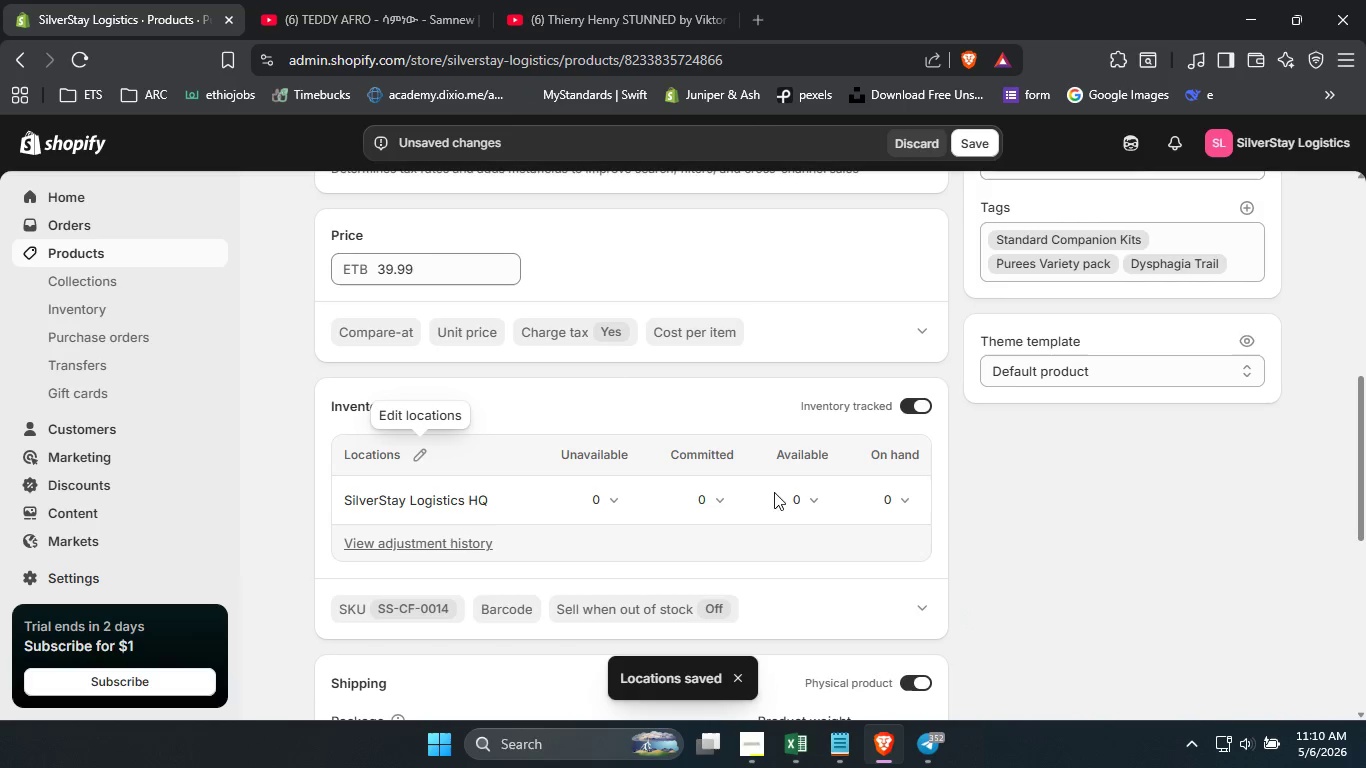 
left_click([787, 499])
 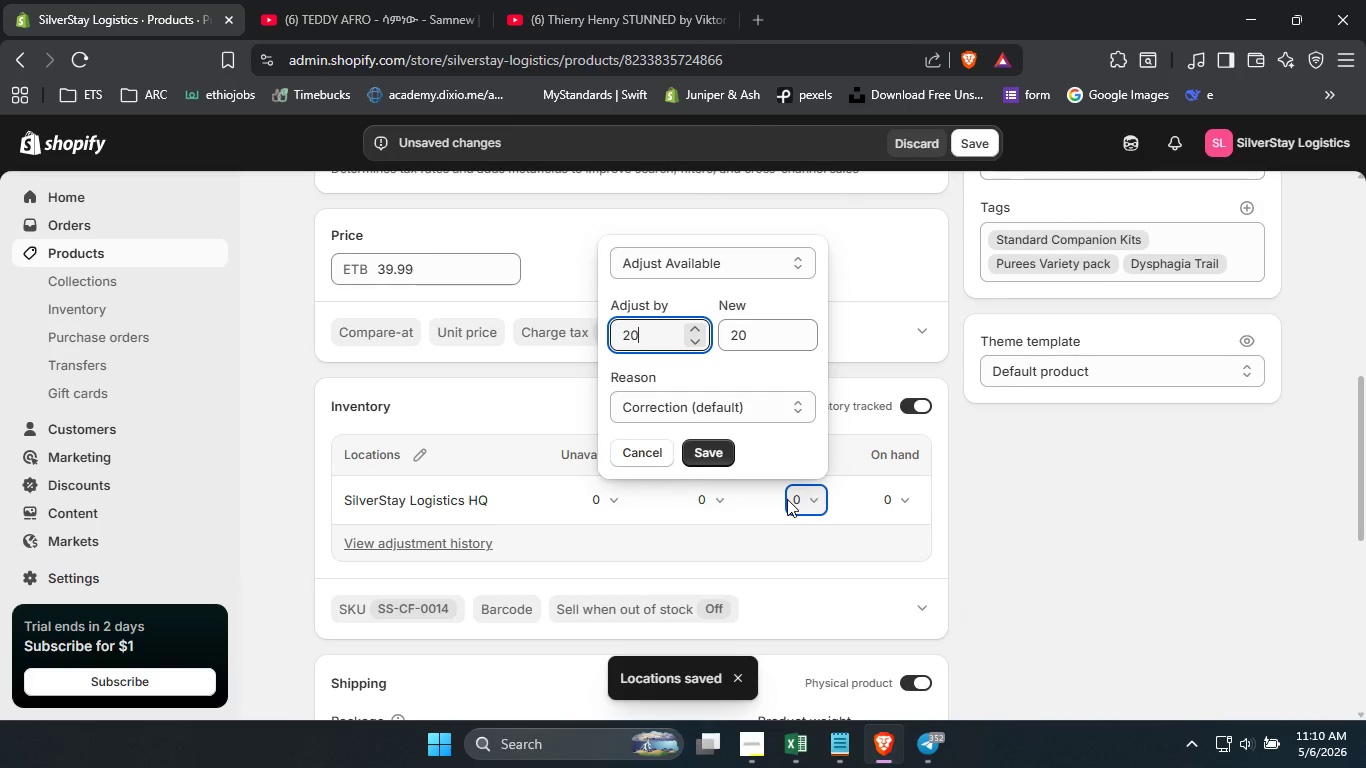 
key(Numpad2)
 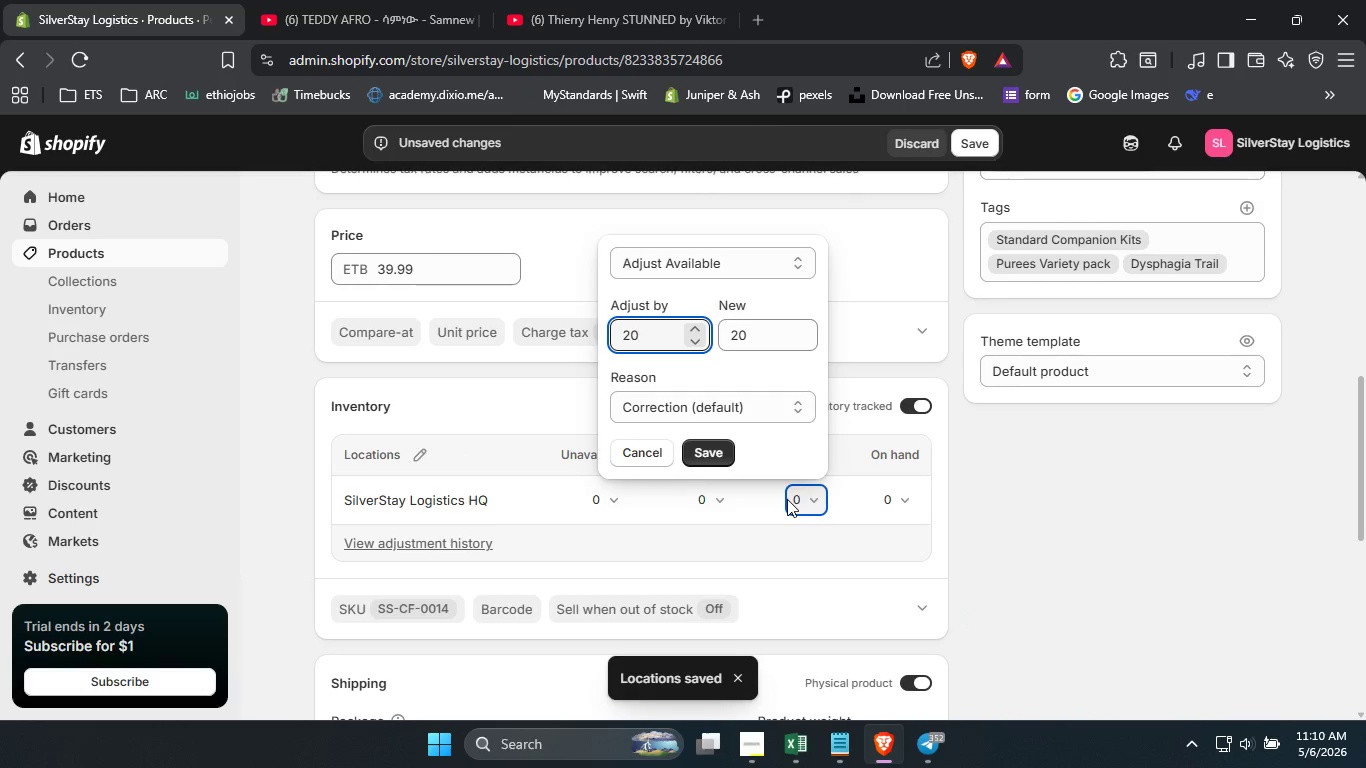 
key(Numpad0)
 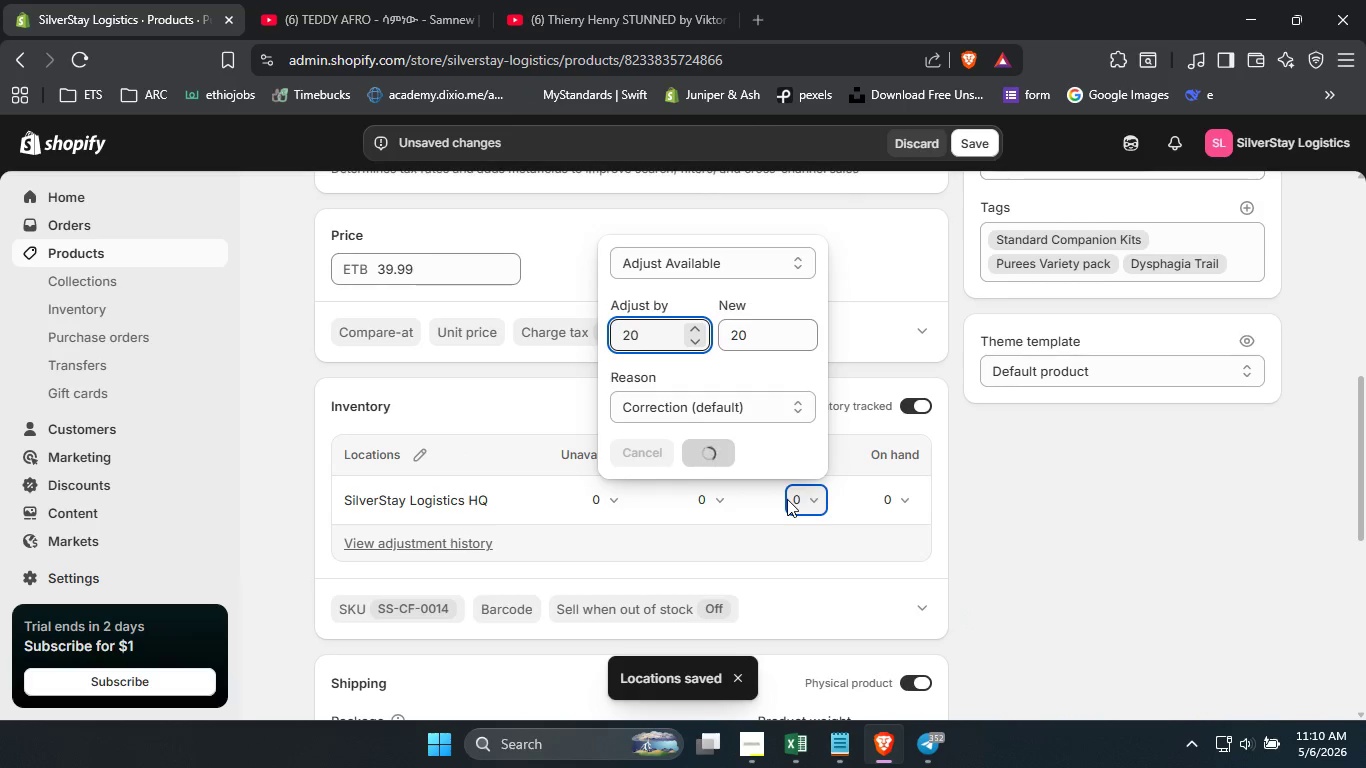 
key(Enter)
 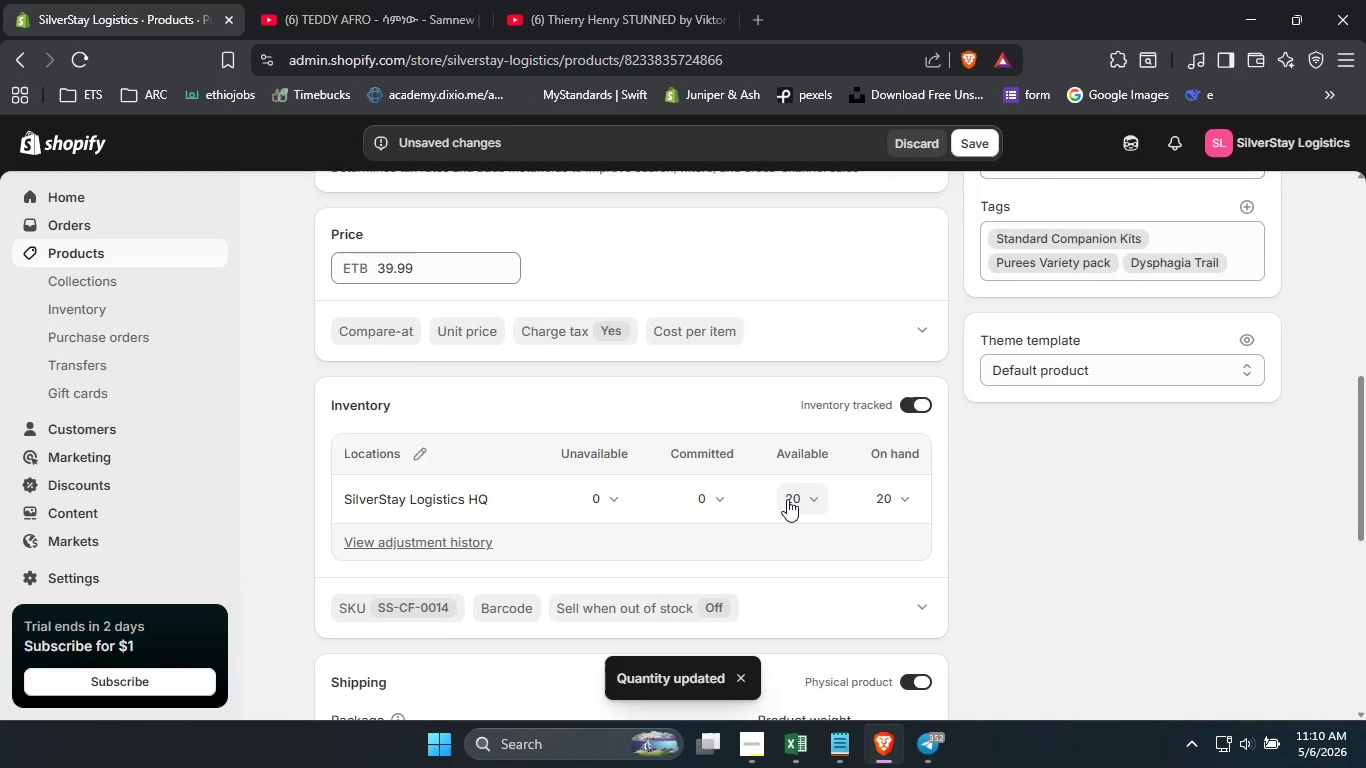 
scroll: coordinate [787, 499], scroll_direction: down, amount: 3.0
 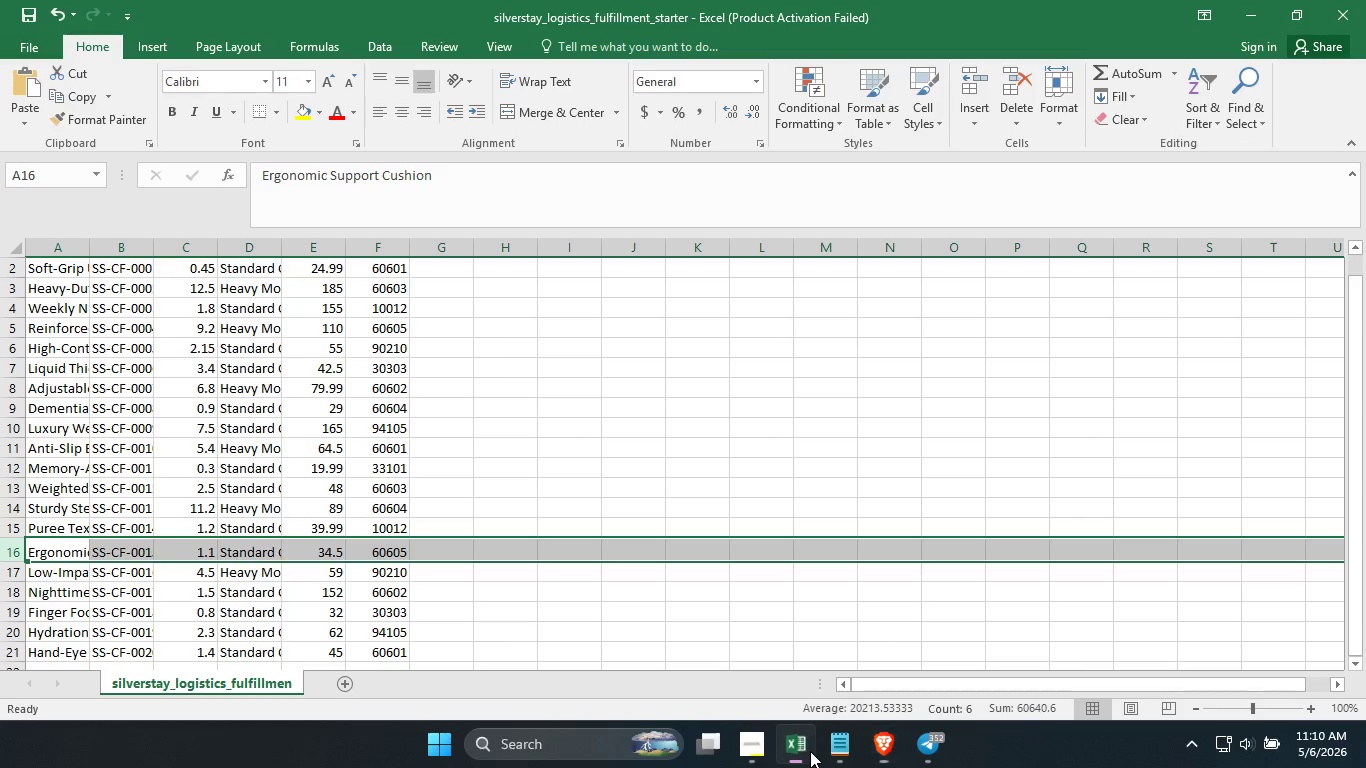 
left_click([810, 751])
 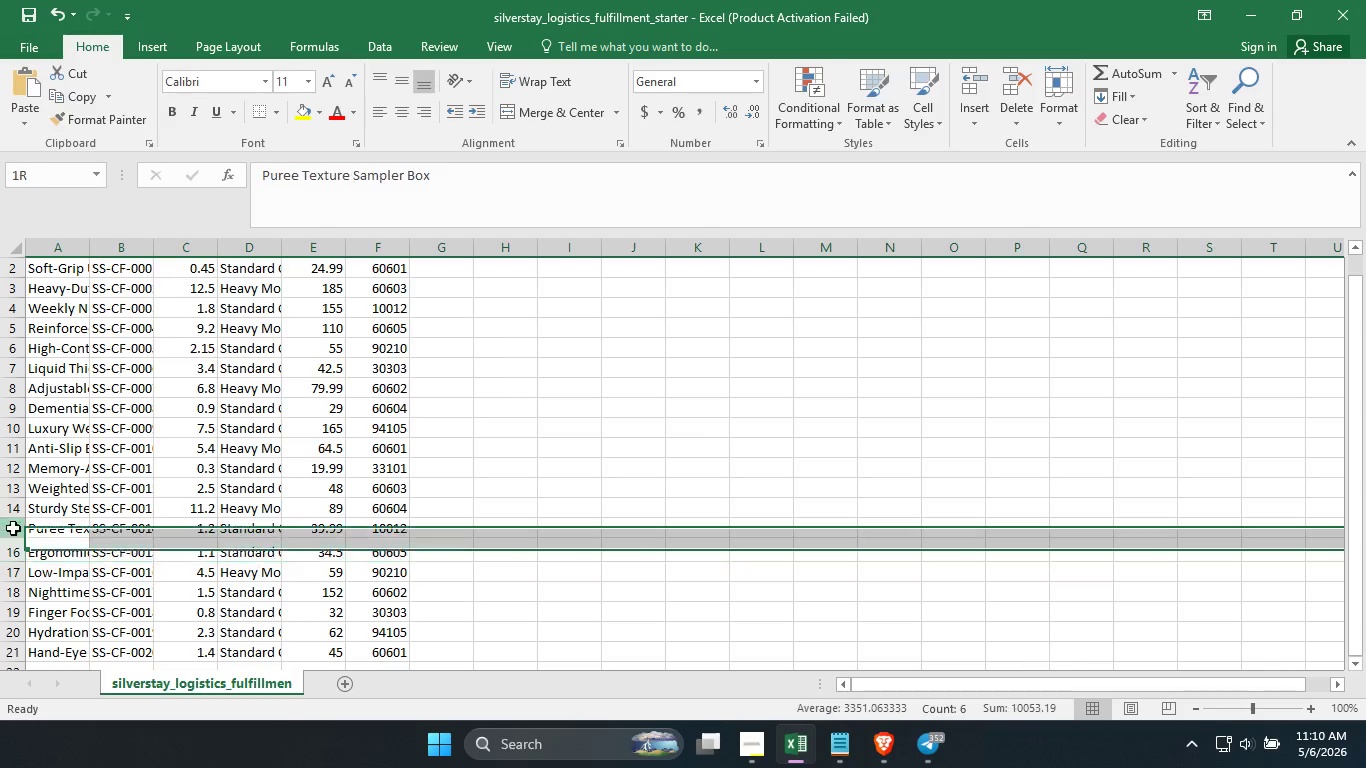 
left_click([13, 528])
 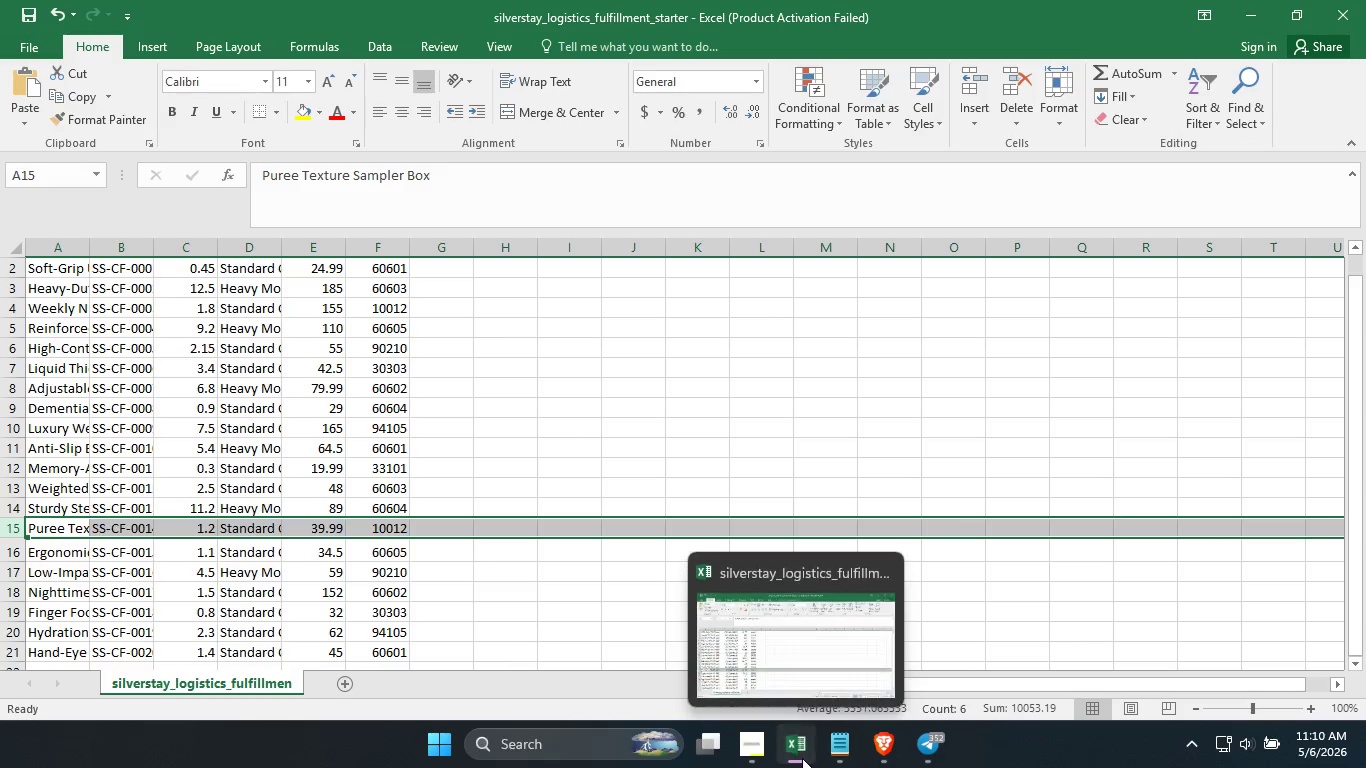 
left_click([802, 758])
 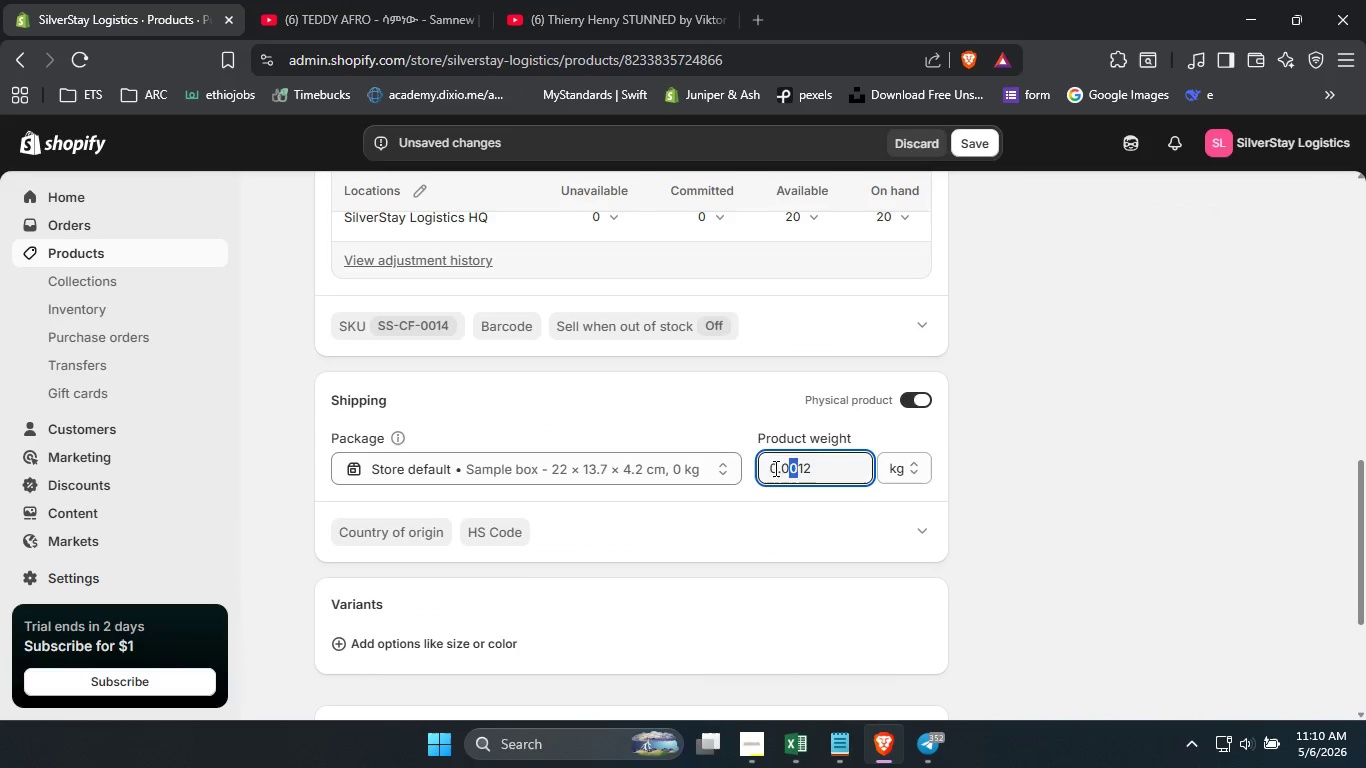 
left_click_drag(start_coordinate=[797, 468], to_coordinate=[743, 467])
 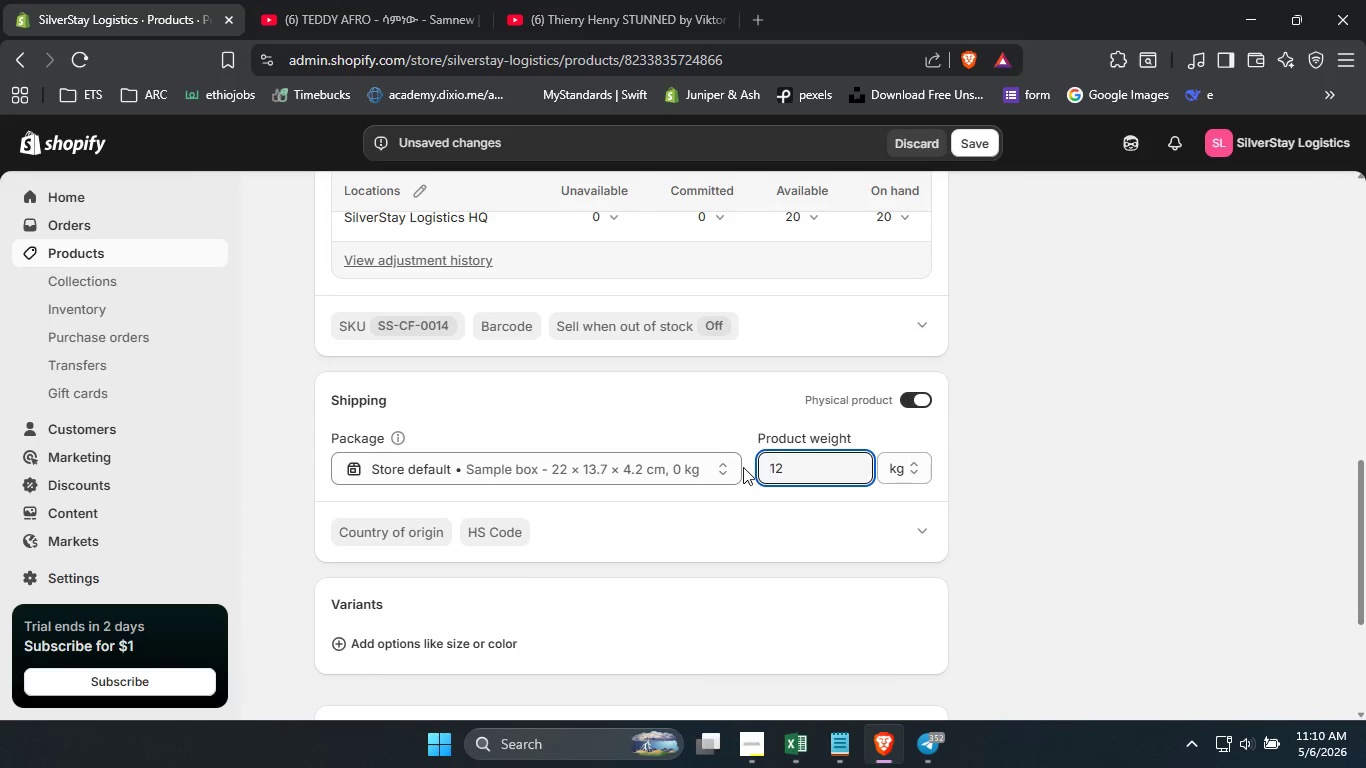 
key(Backspace)
 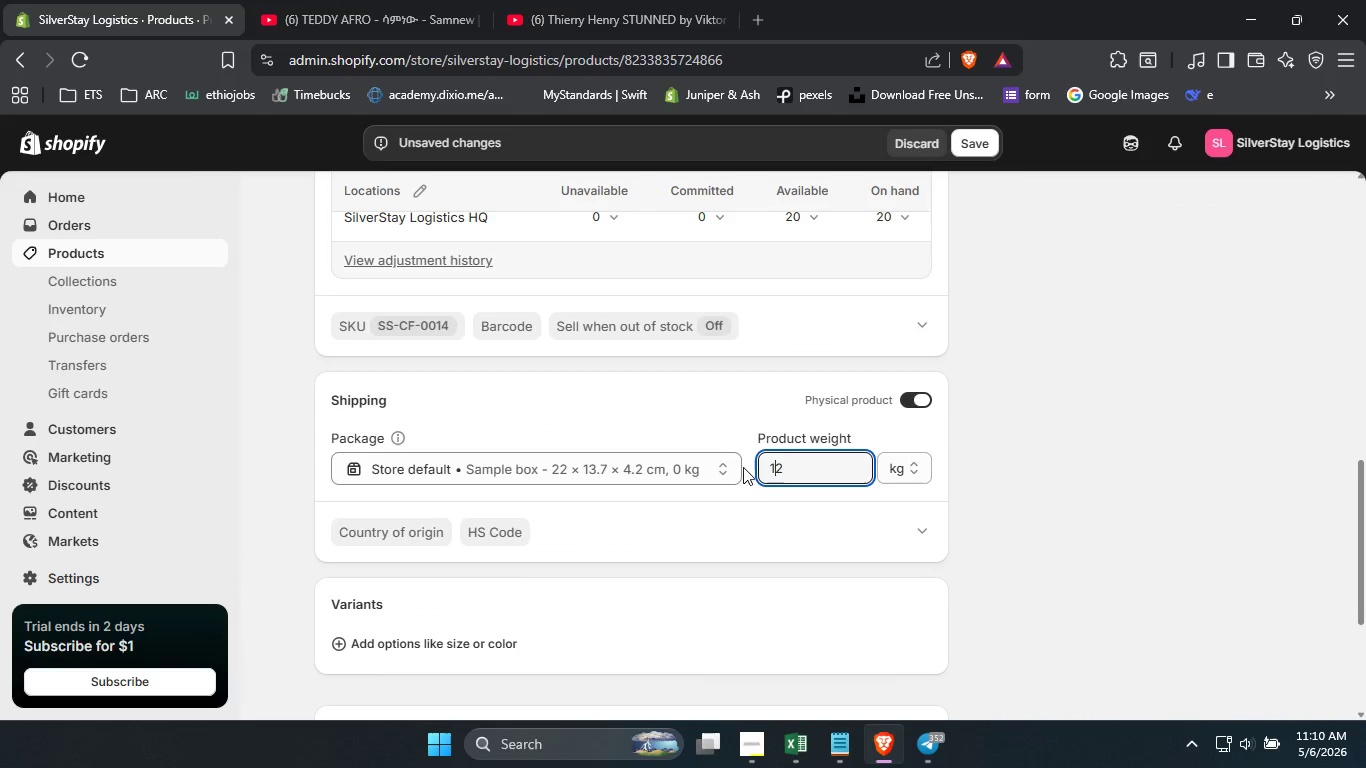 
key(ArrowRight)
 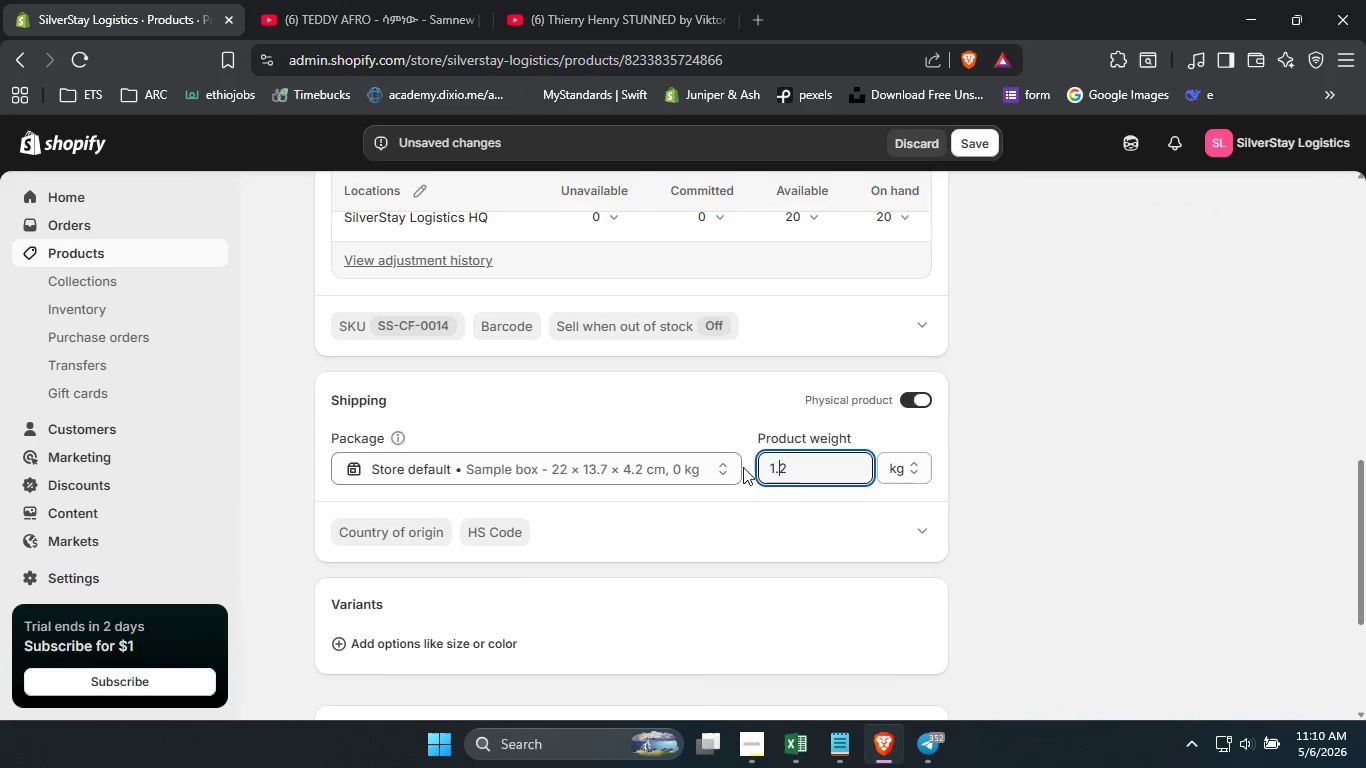 
key(NumpadDecimal)
 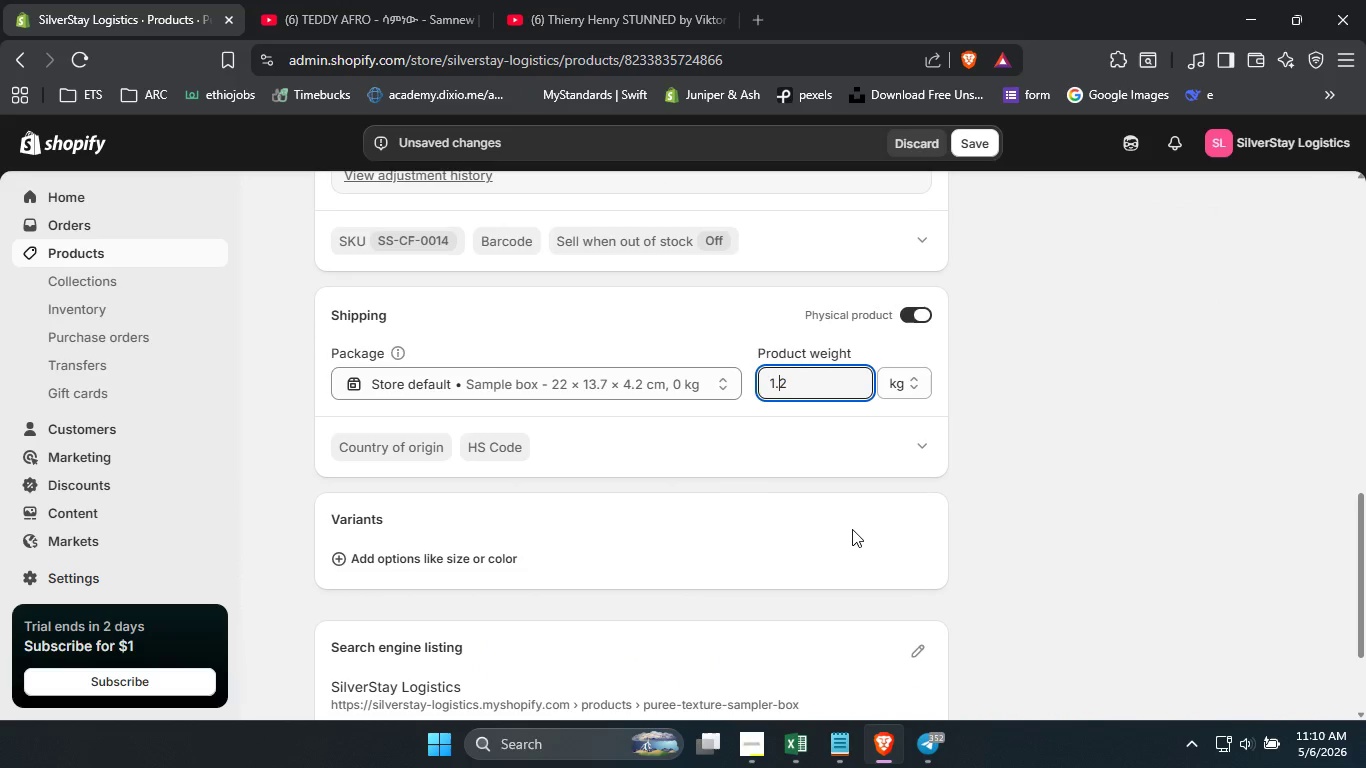 
scroll: coordinate [852, 529], scroll_direction: down, amount: 4.0
 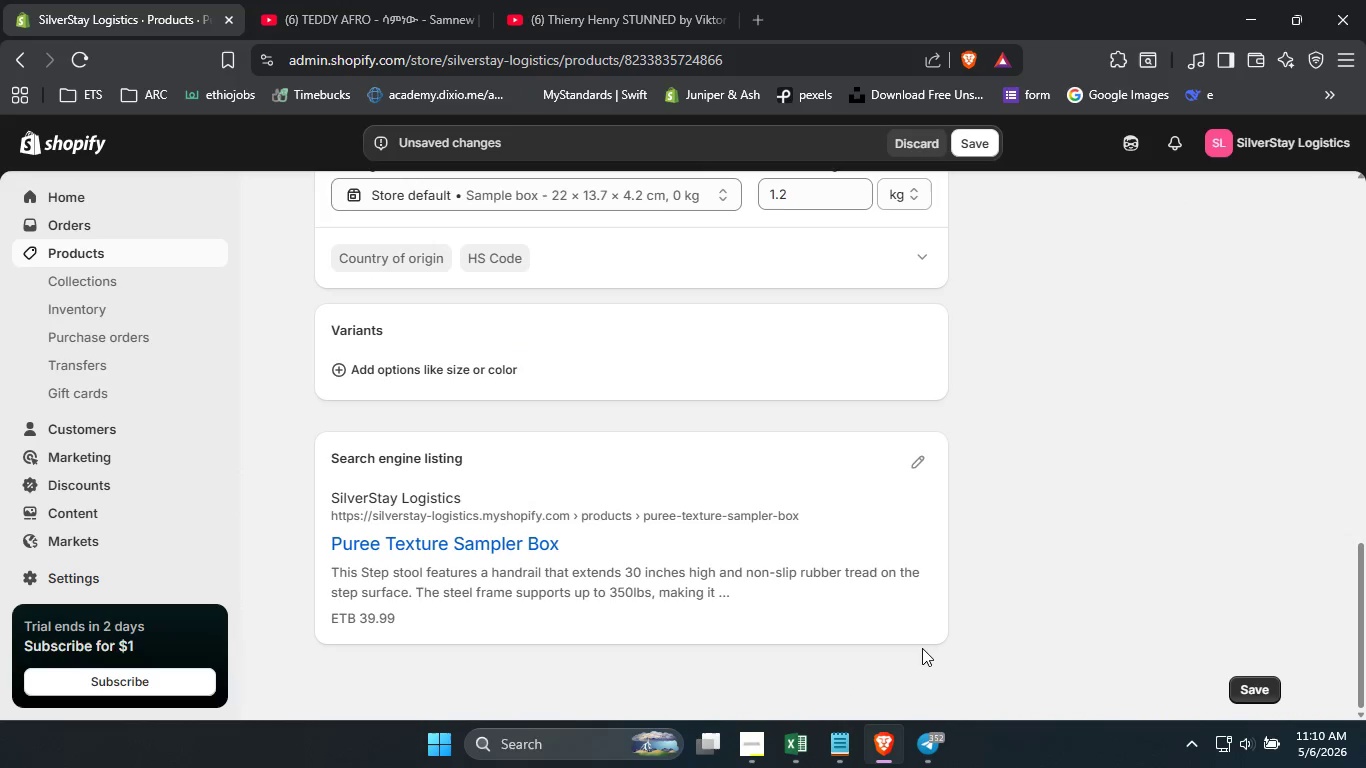 
left_click([922, 648])
 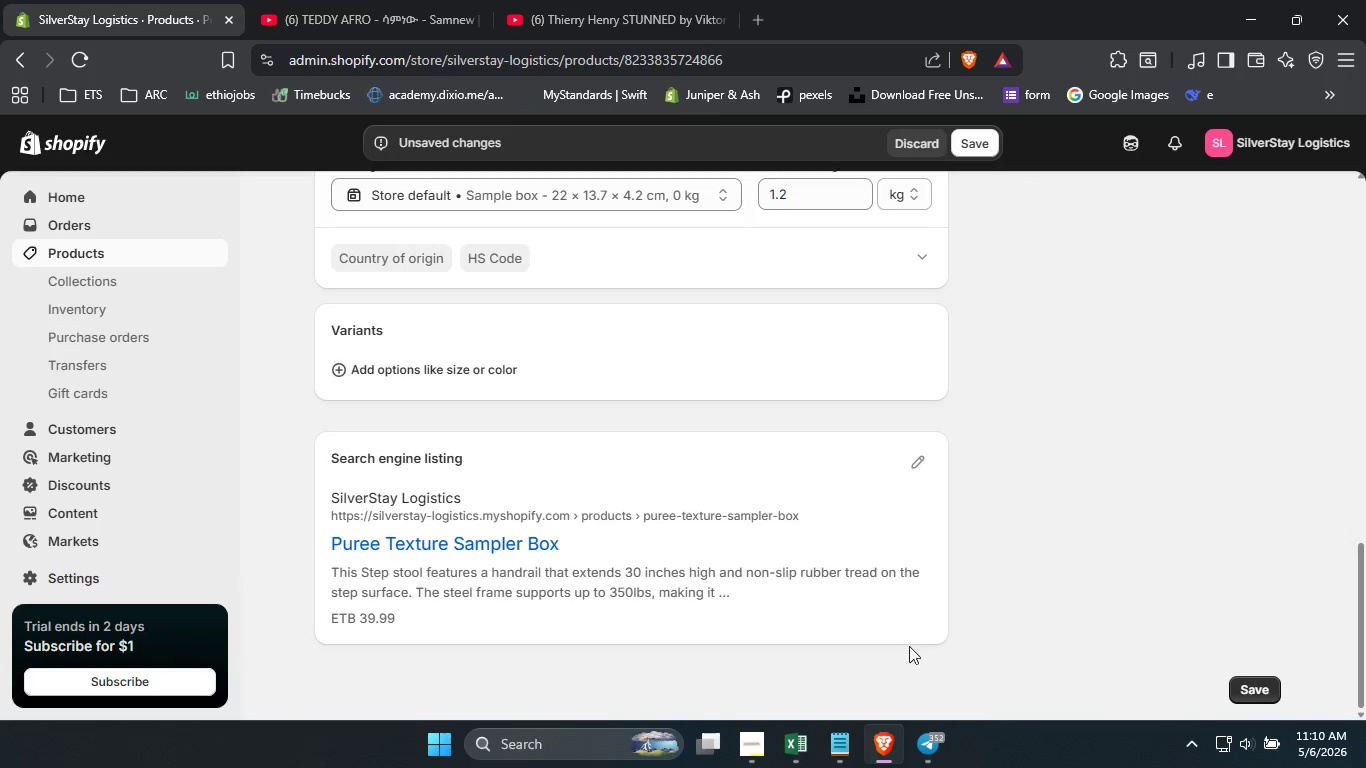 
scroll: coordinate [753, 448], scroll_direction: down, amount: 6.0
 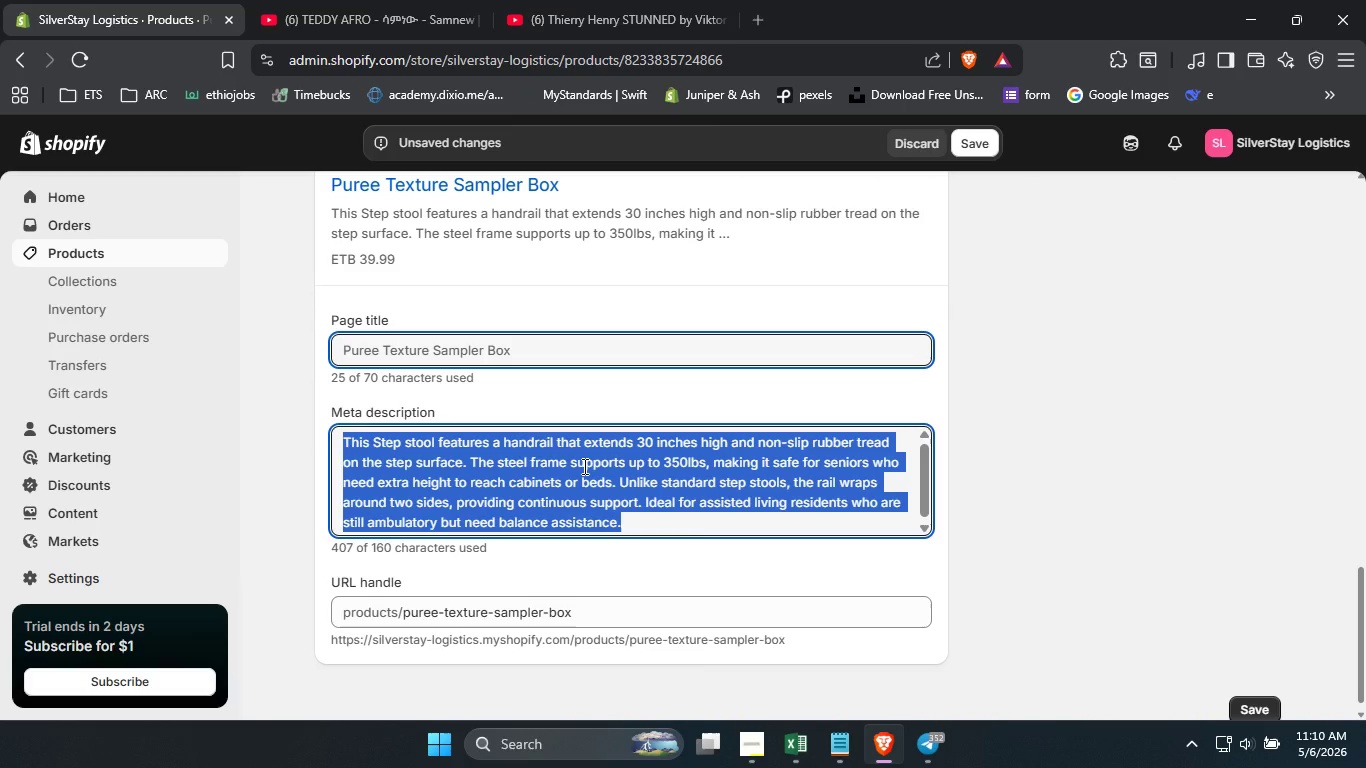 
key(Control+A)
 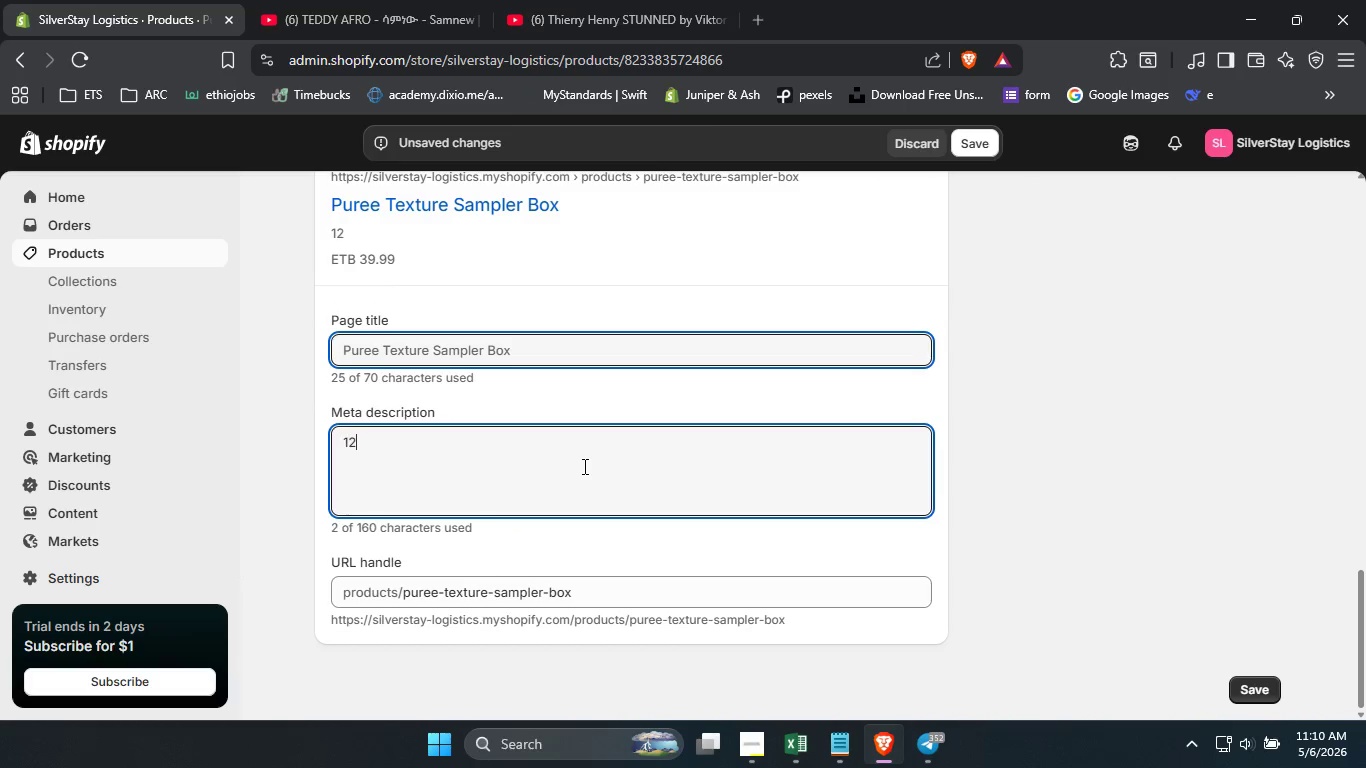 
type(12 pured )
key(Backspace)
key(Backspace)
key(Backspace)
key(Backspace)
type(reed f)
key(Backspace)
type(meal samples )
key(Backspace)
type(. IDDSI level 4 colors )
key(Backspace)
key(Backspace)
key(Backspace)
type(r coded bu)
key(Backspace)
type(y food gri)
key(Backspace)
type(oup. Idea )
key(Backspace)
type(l for texture trials.)
 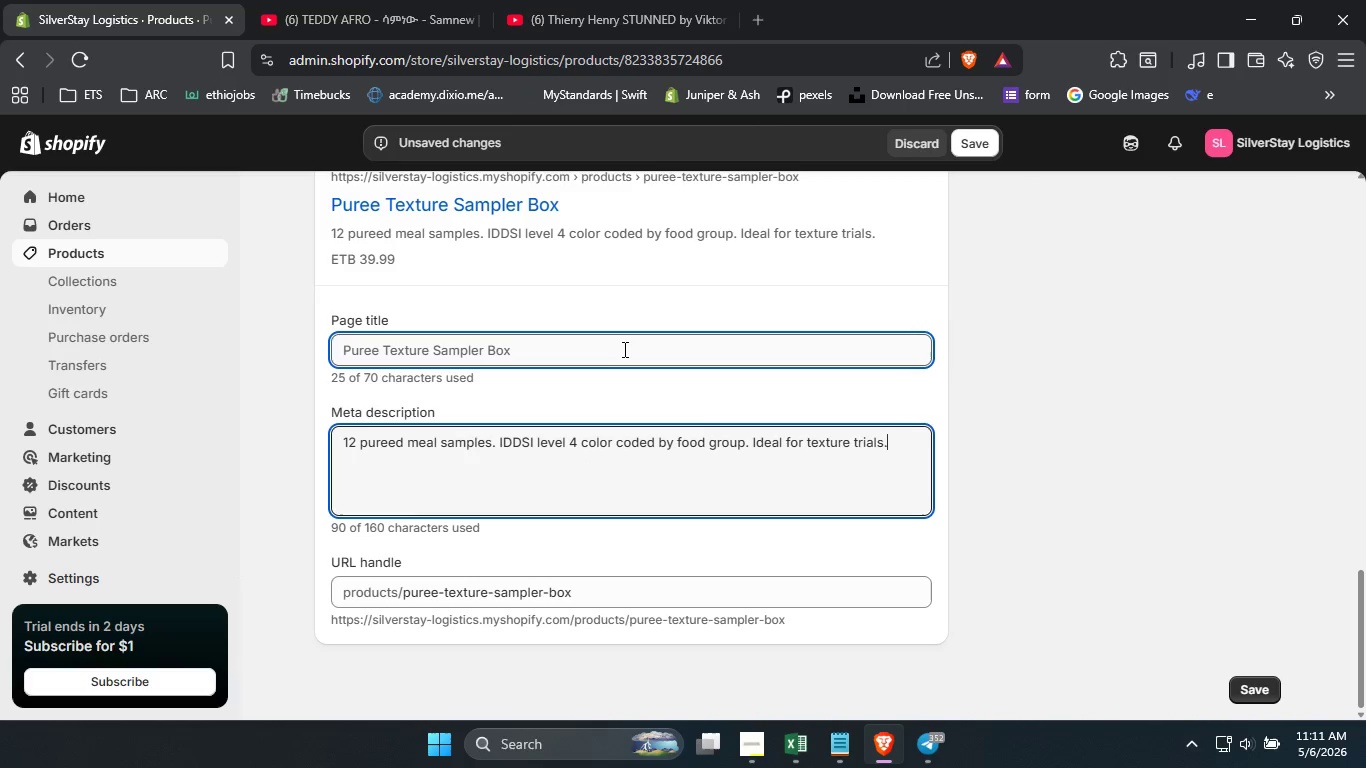 
left_click([623, 349])
 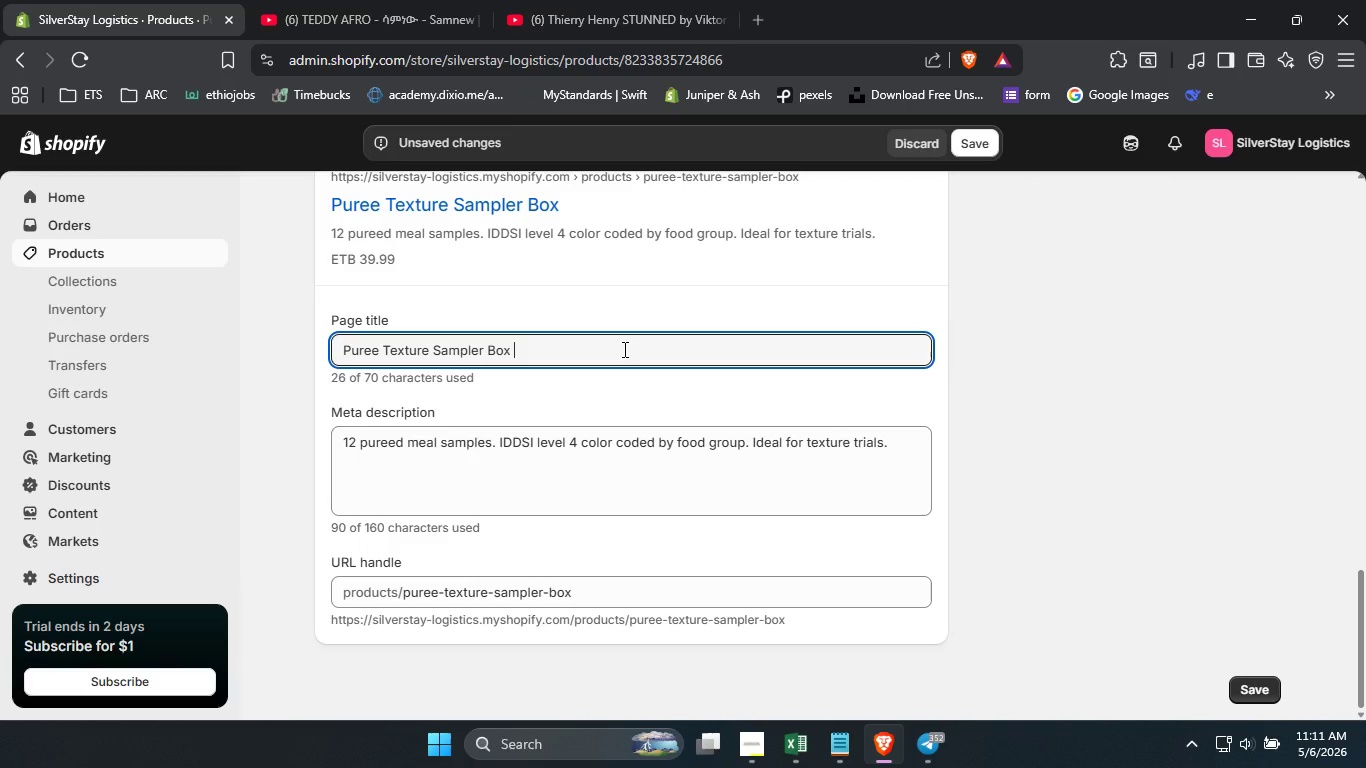 
type( |Dyshagia Texture Trial)
 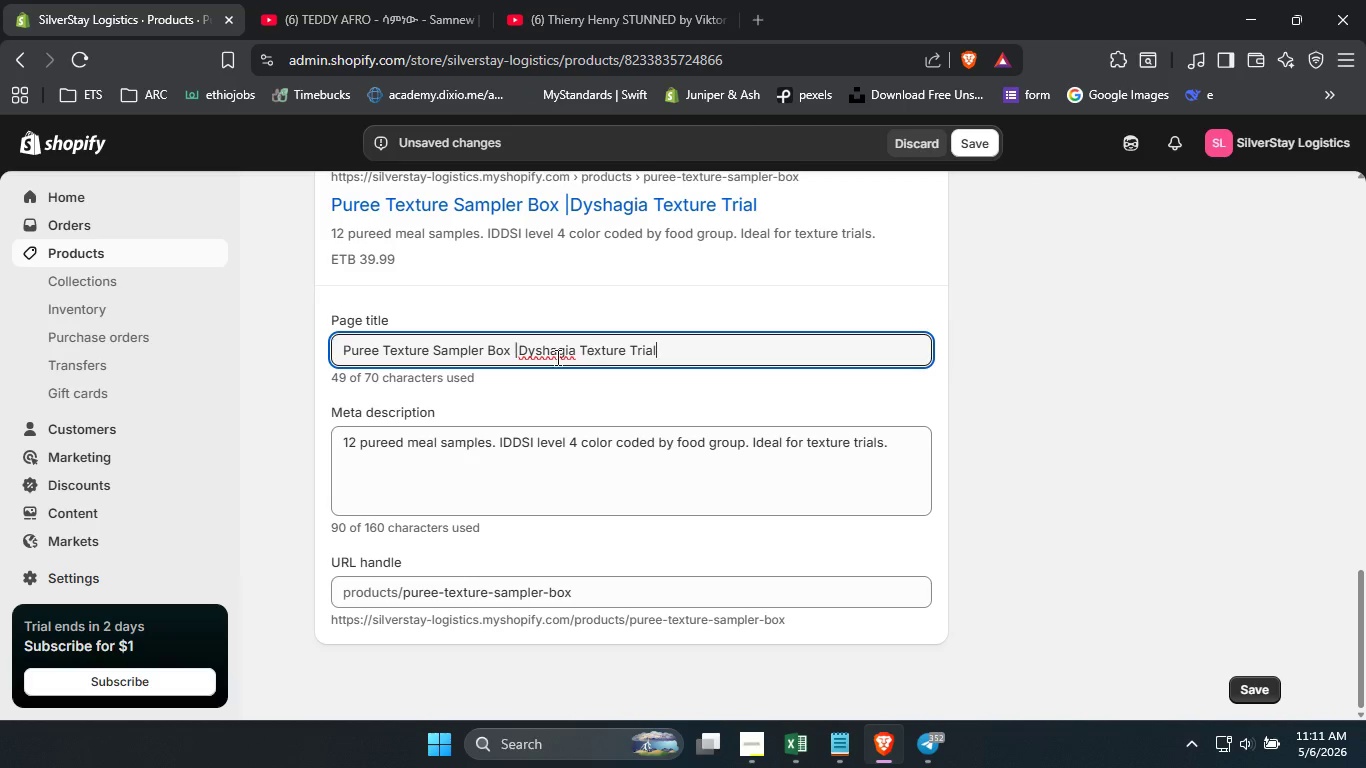 
left_click([536, 350])
 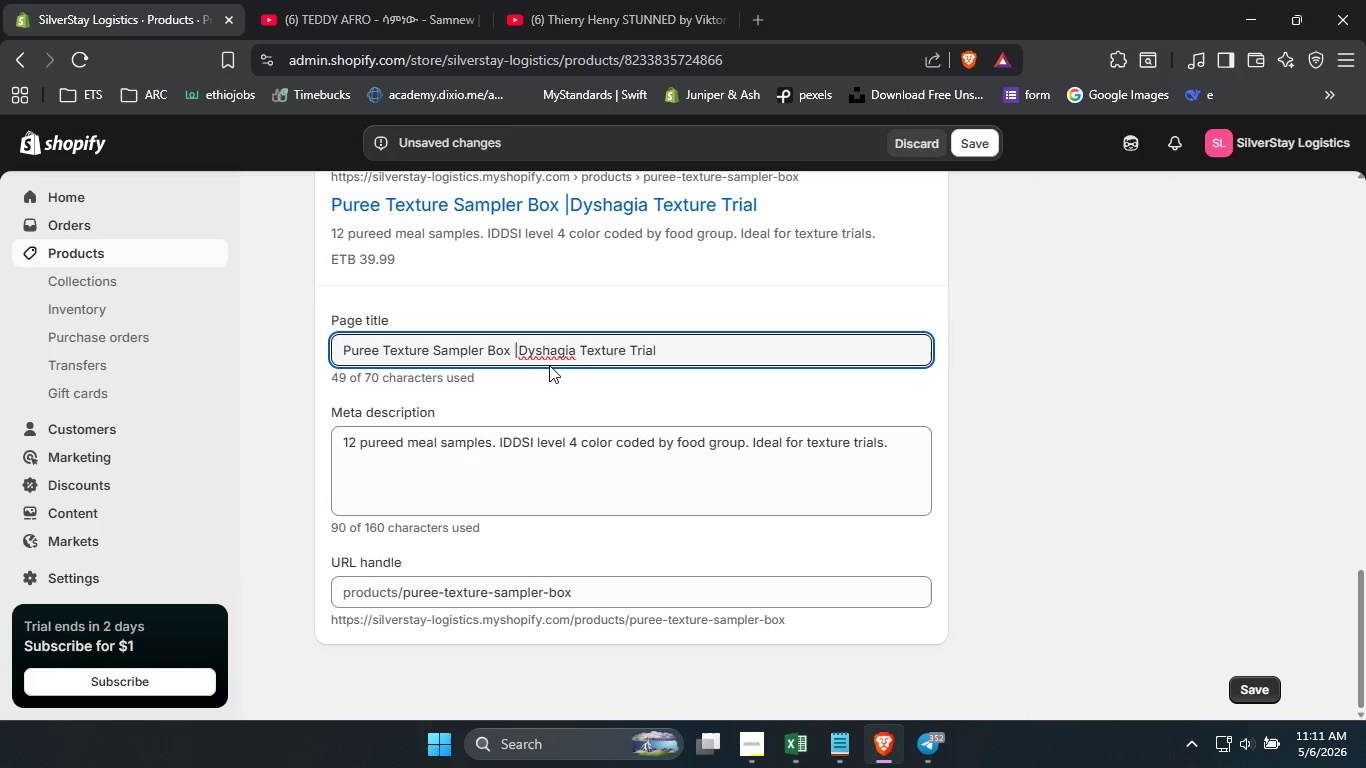 
left_click([544, 353])
 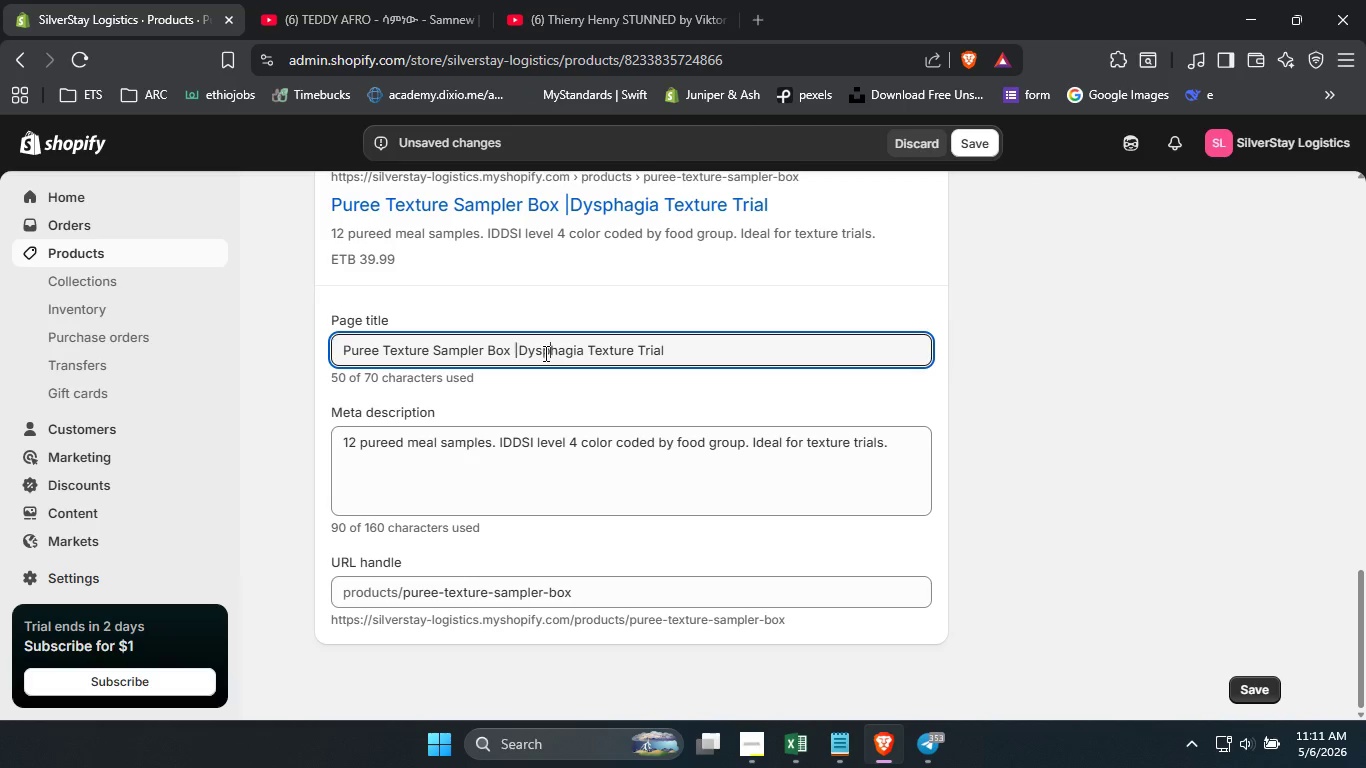 
key(P)
 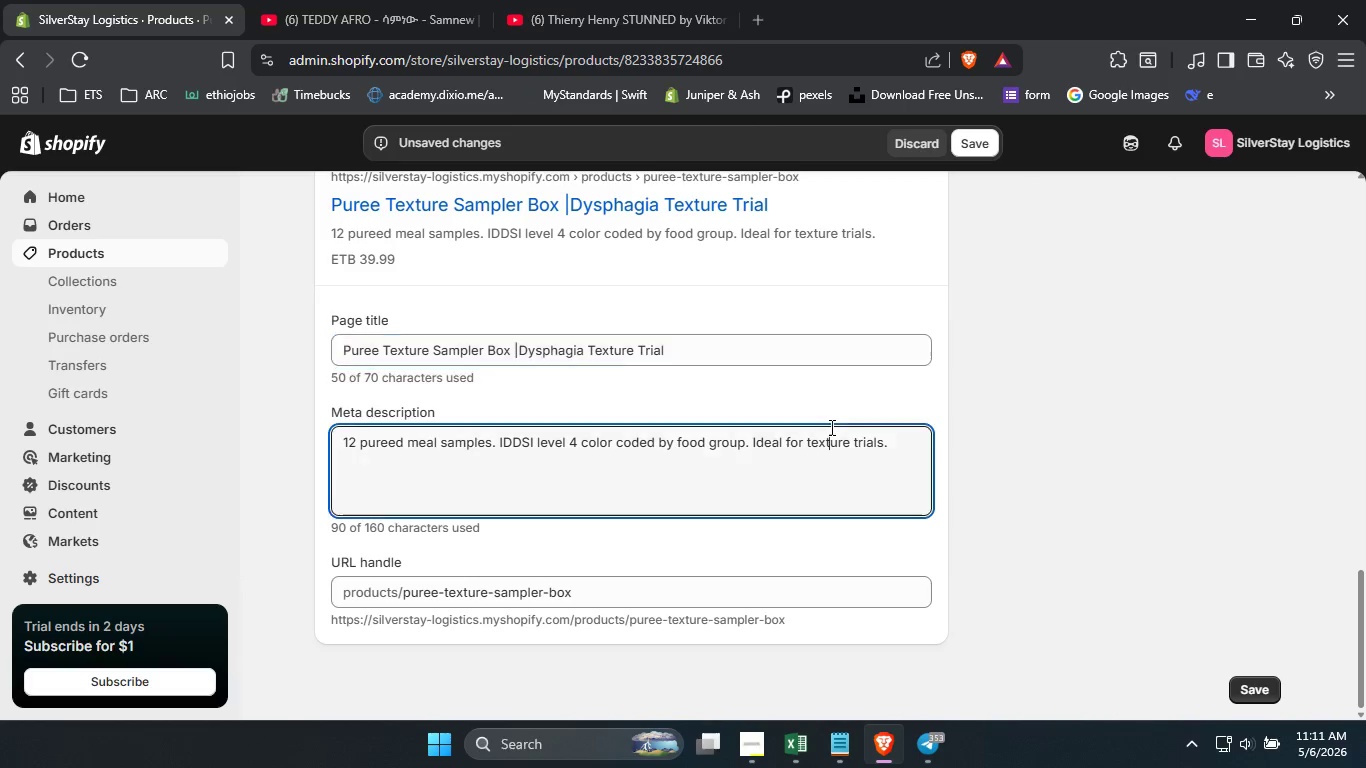 
left_click([830, 427])
 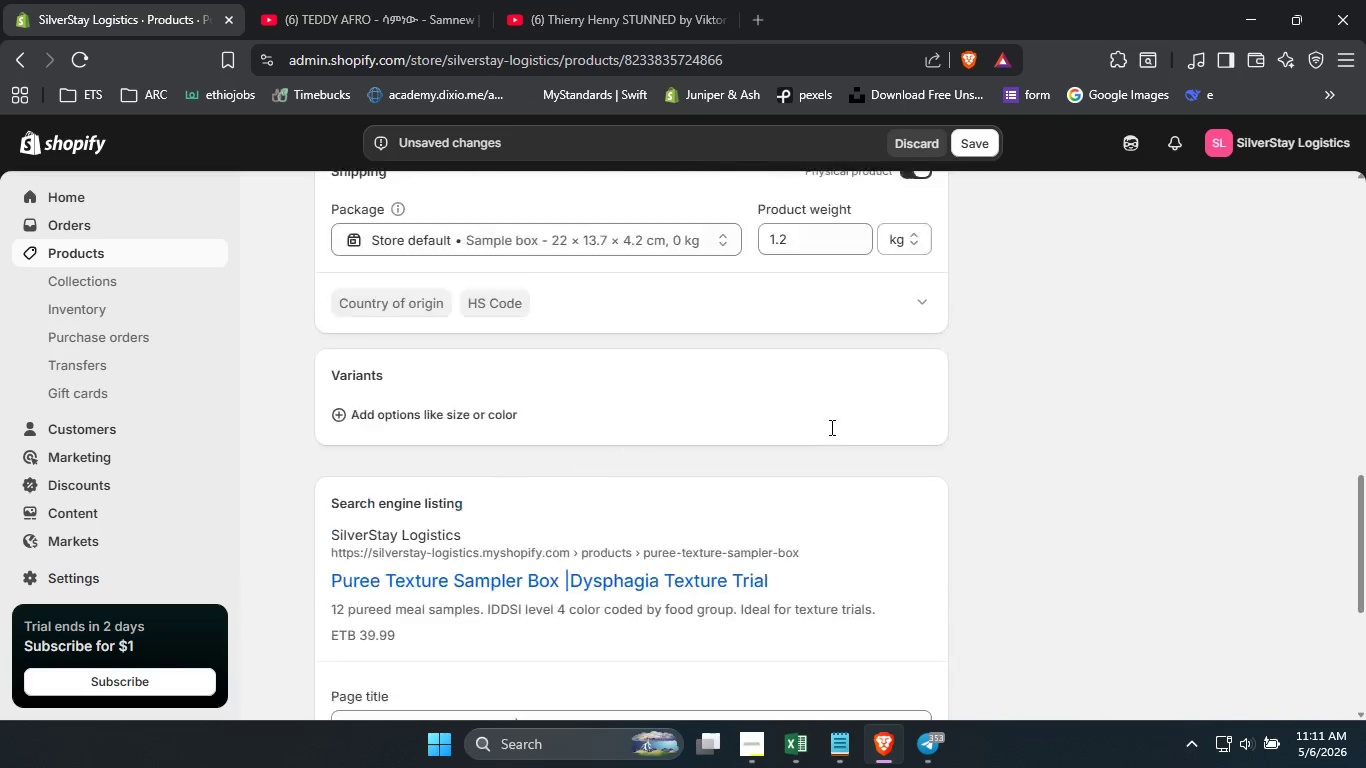 
scroll: coordinate [830, 427], scroll_direction: up, amount: 10.0
 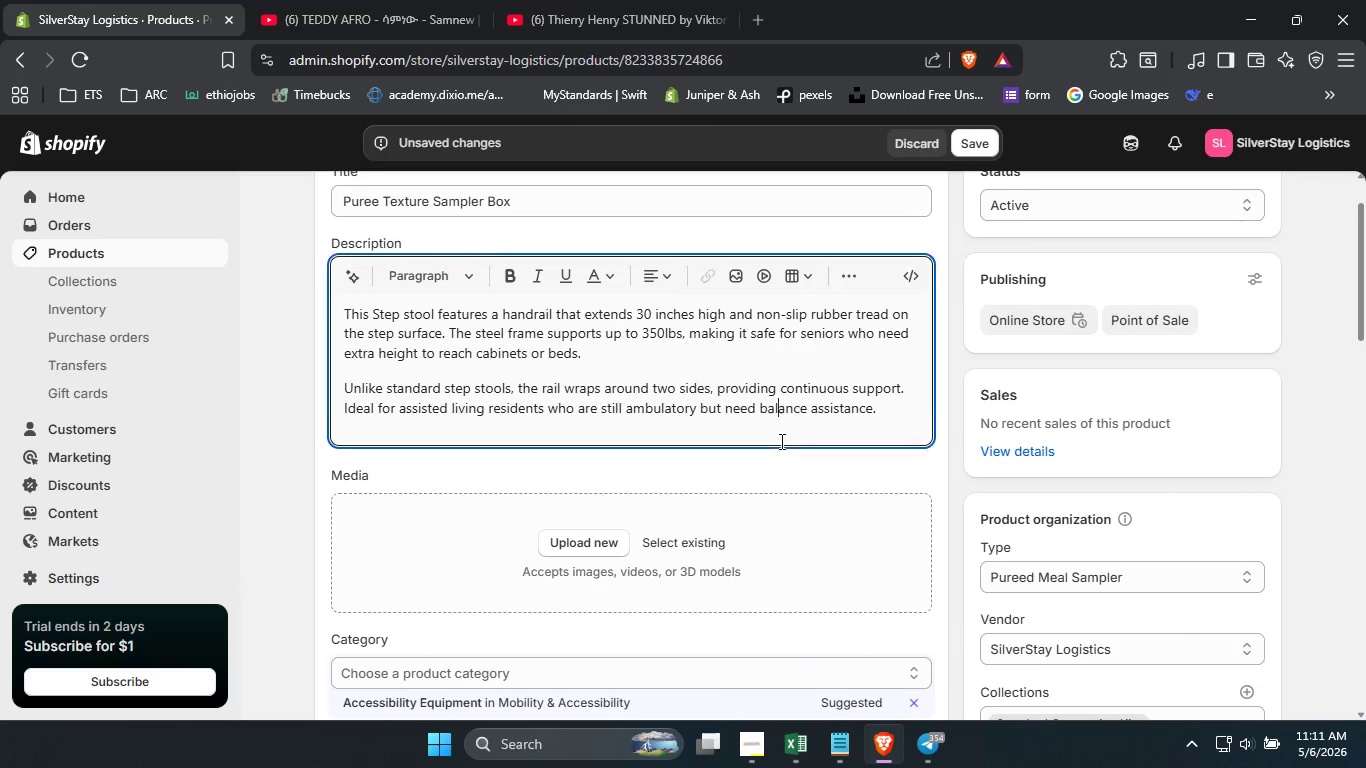 
left_click([780, 441])
 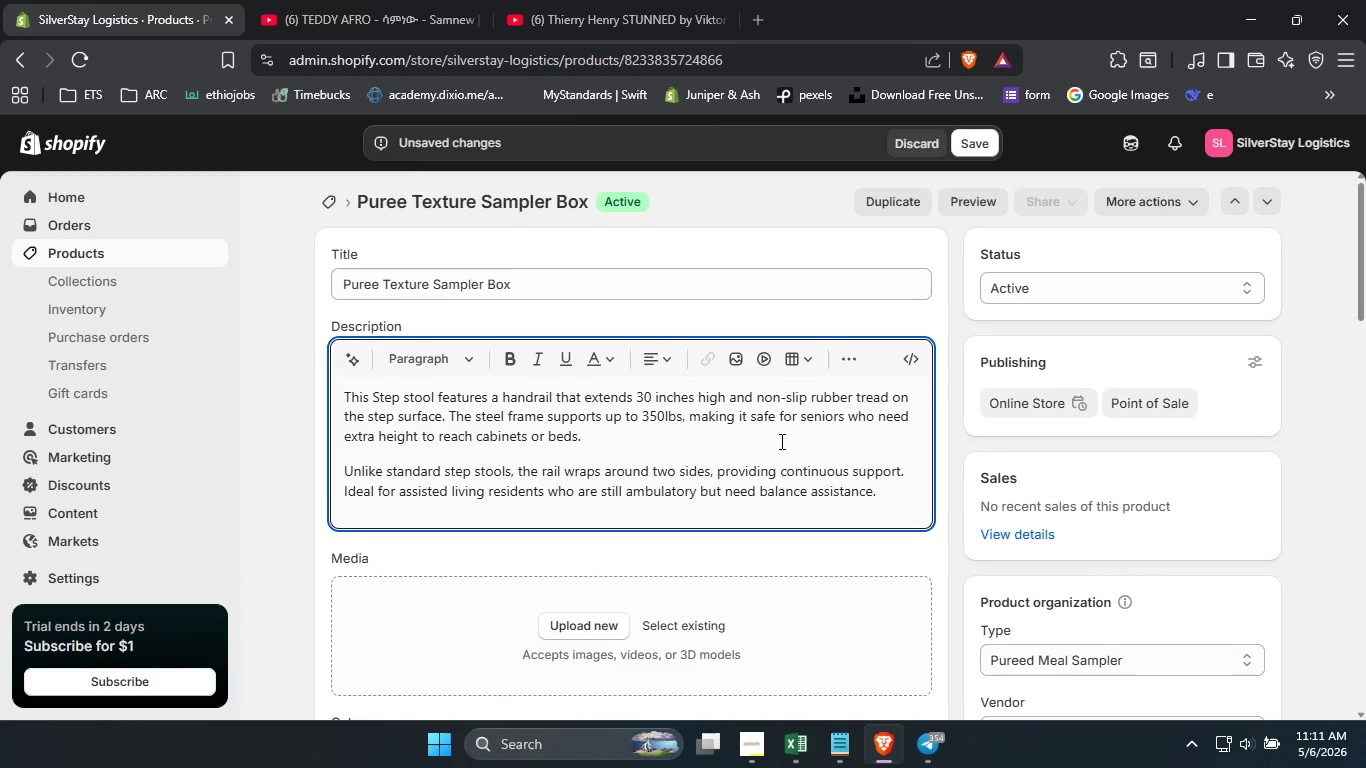 
scroll: coordinate [780, 441], scroll_direction: none, amount: 0.0
 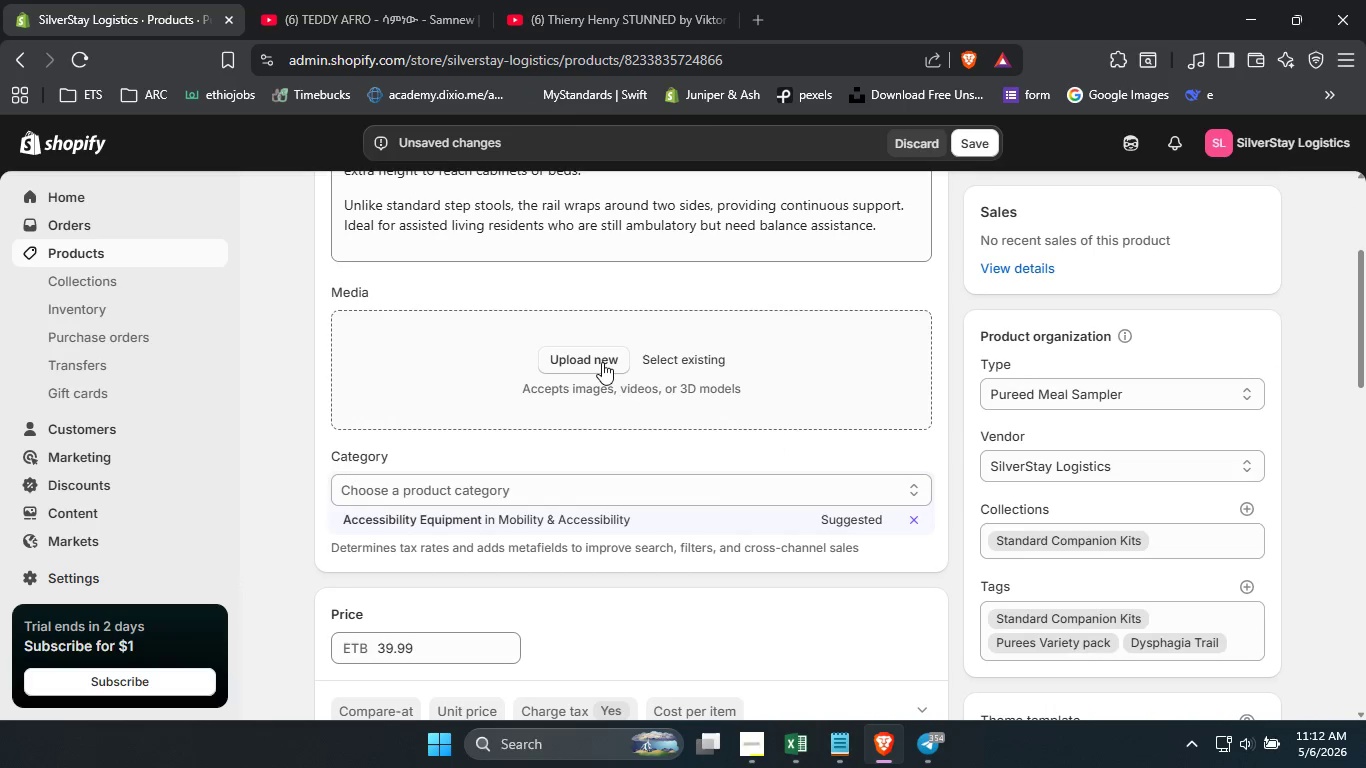 
left_click([602, 362])
 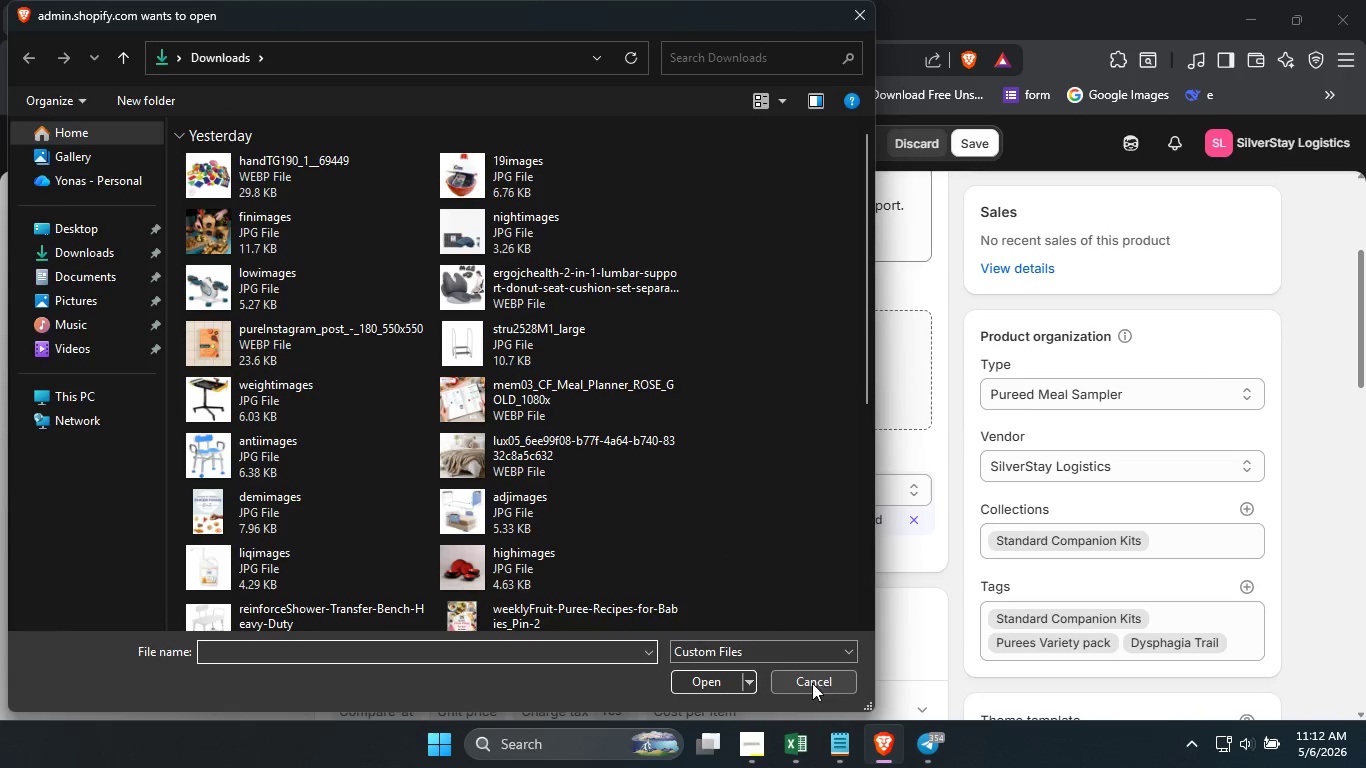 
left_click([812, 685])
 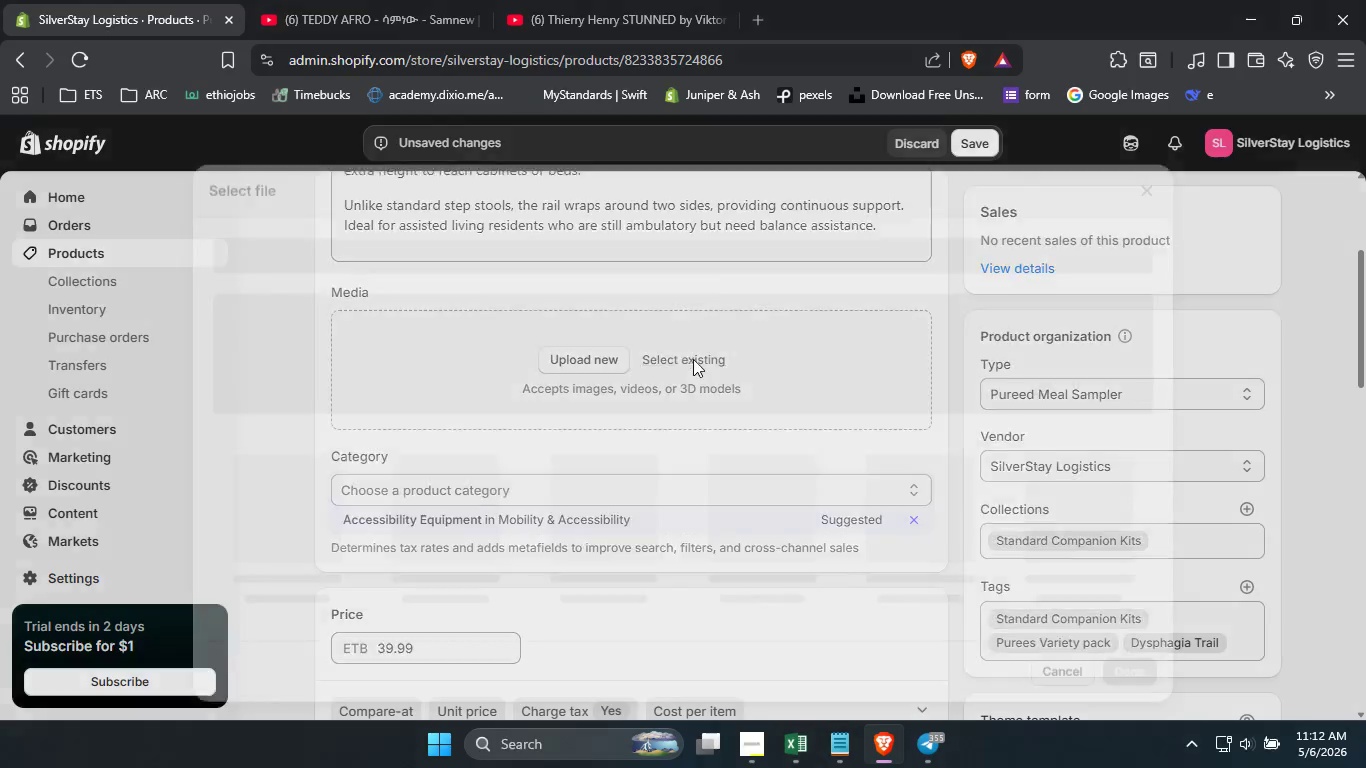 
left_click([693, 359])
 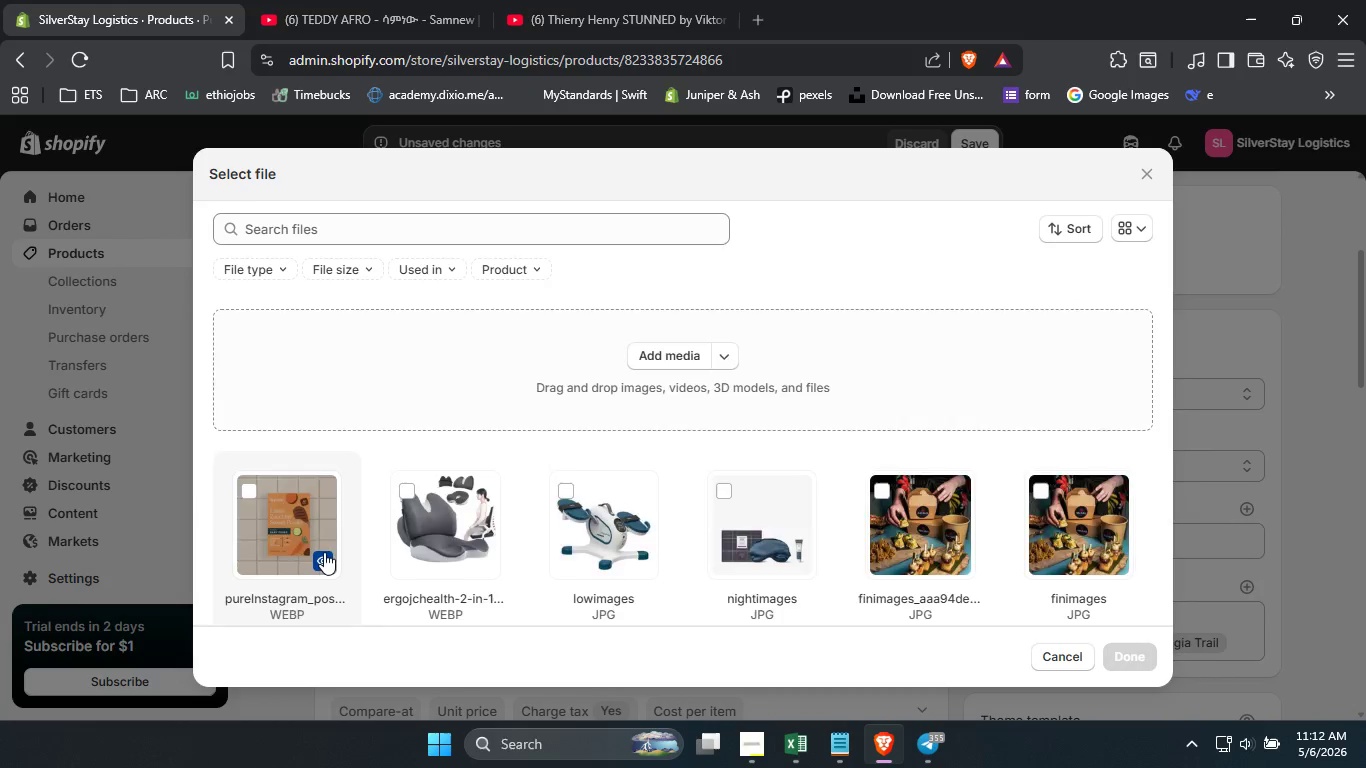 
left_click([324, 552])
 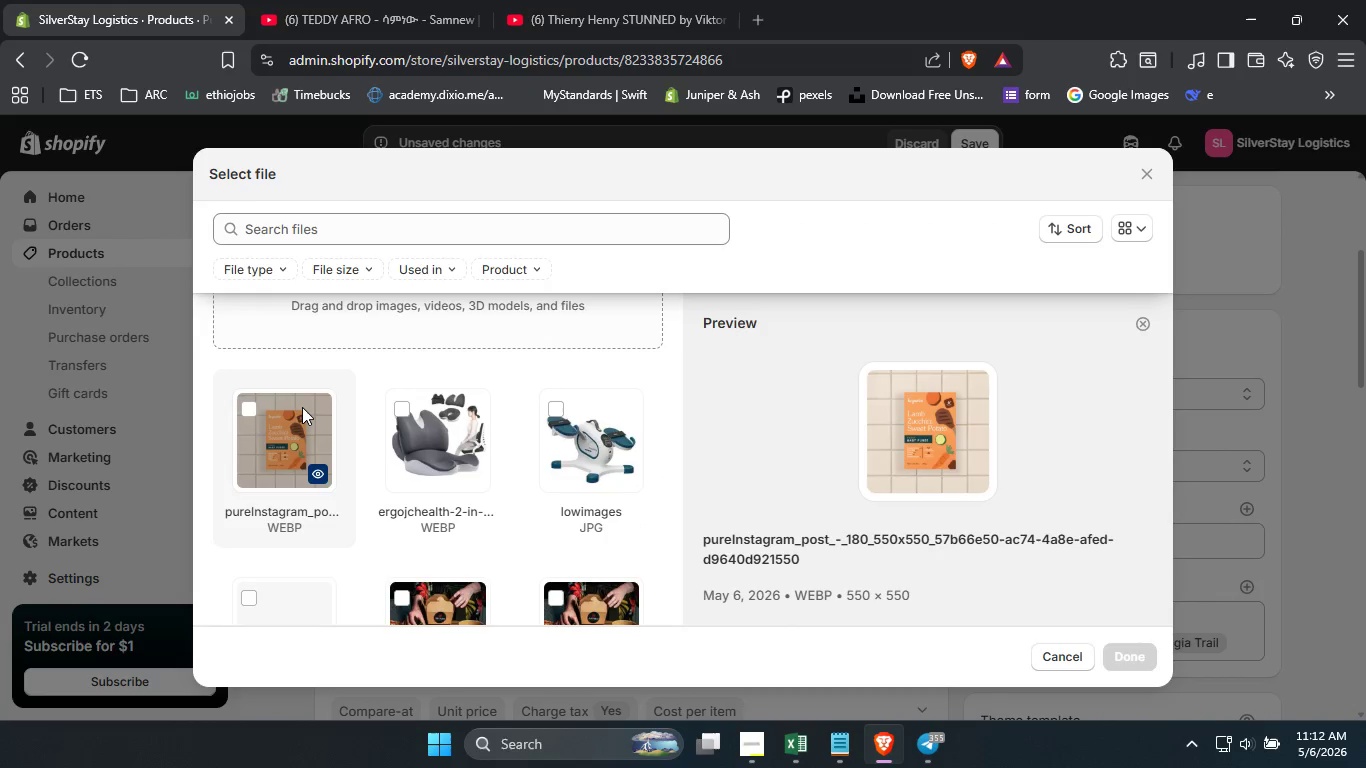 
left_click([301, 407])
 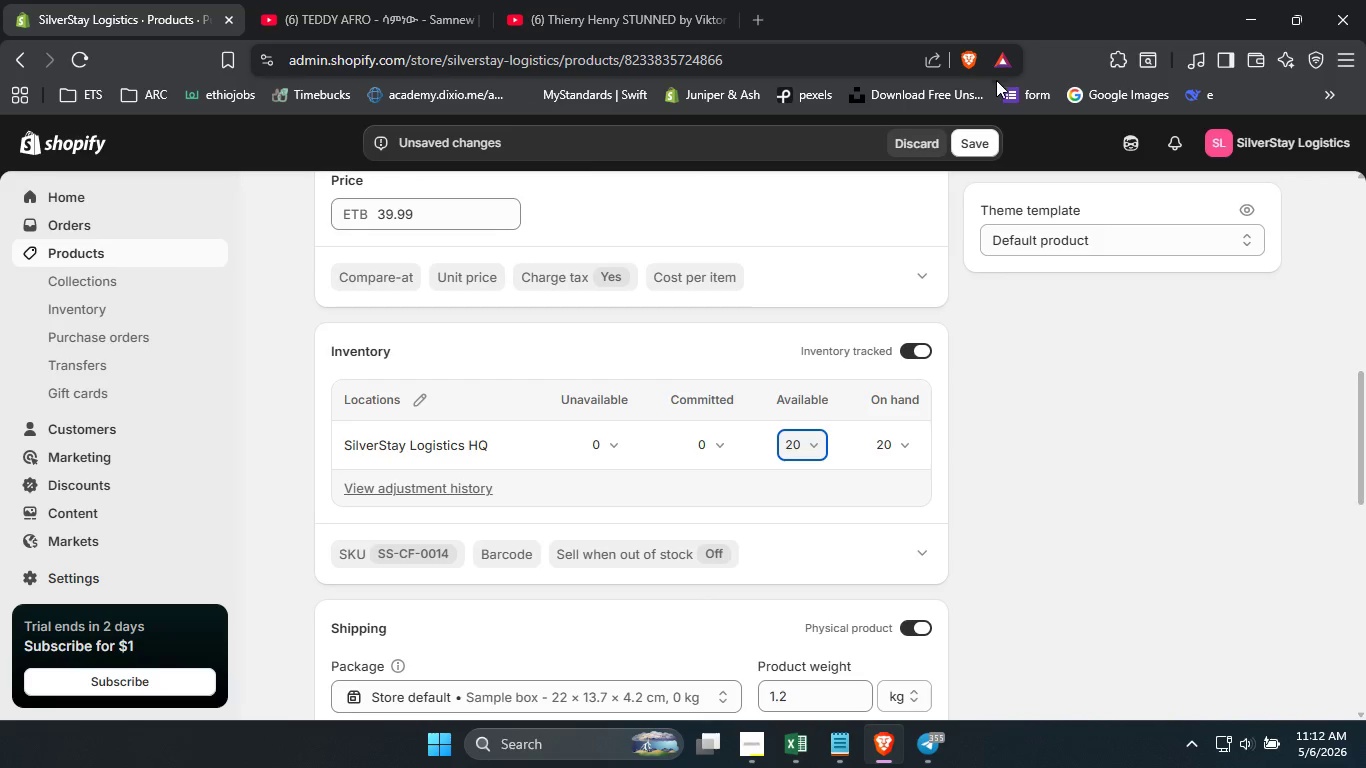 
wait(5.7)
 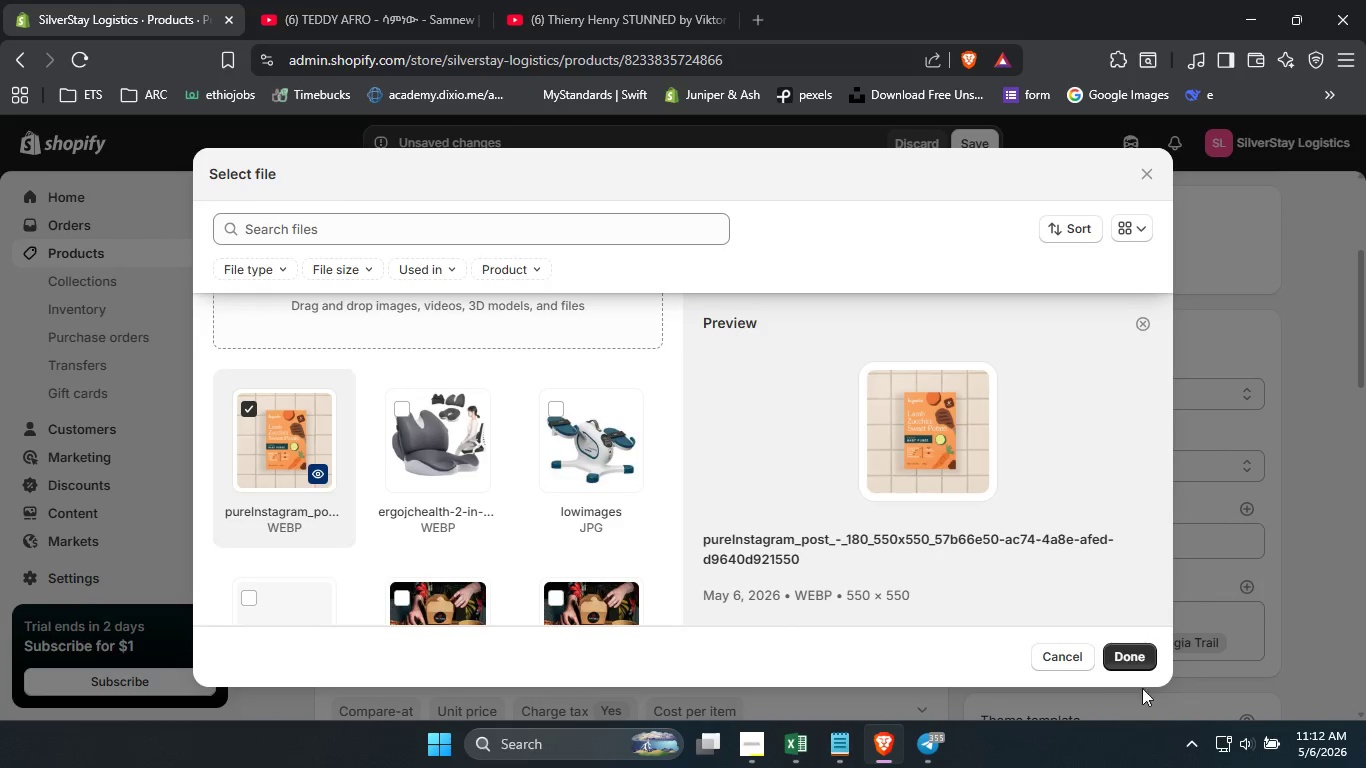 
left_click([981, 136])
 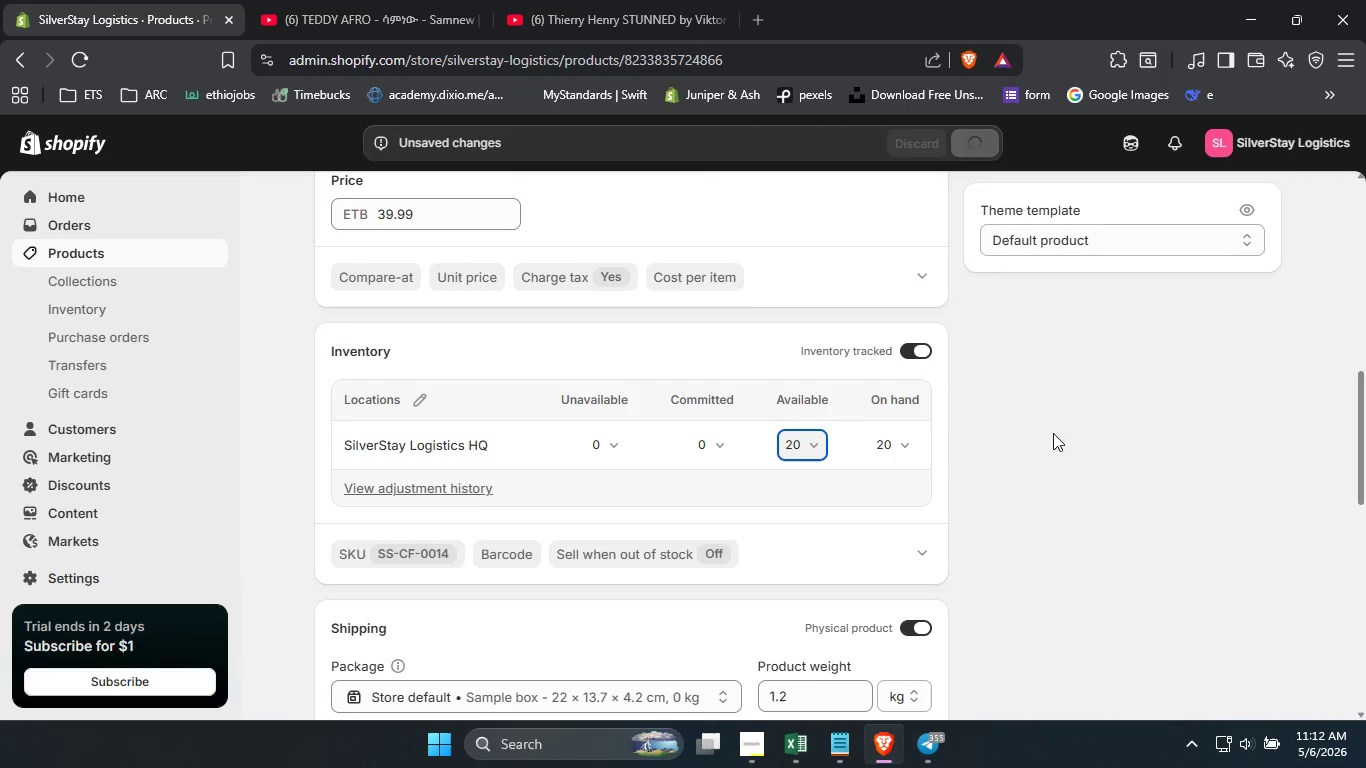 
scroll: coordinate [1052, 431], scroll_direction: up, amount: 20.0
 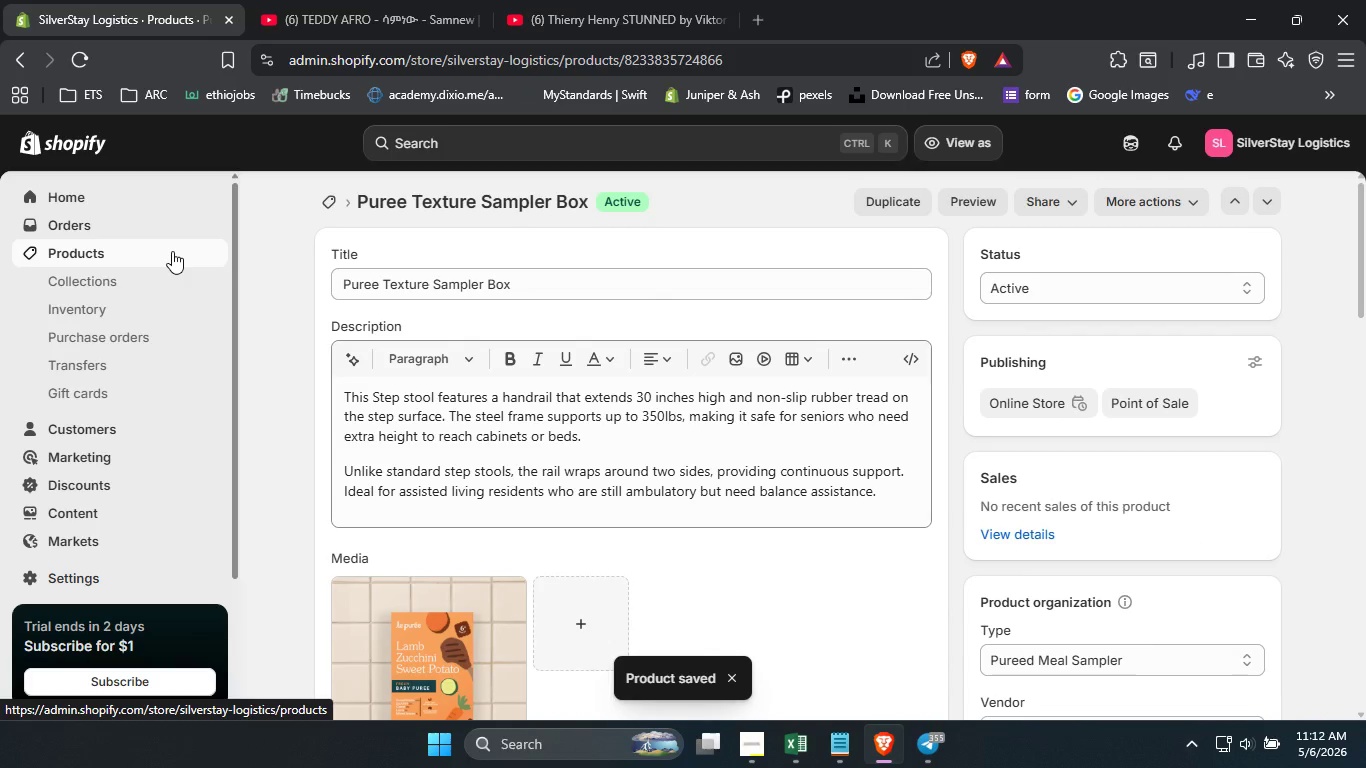 